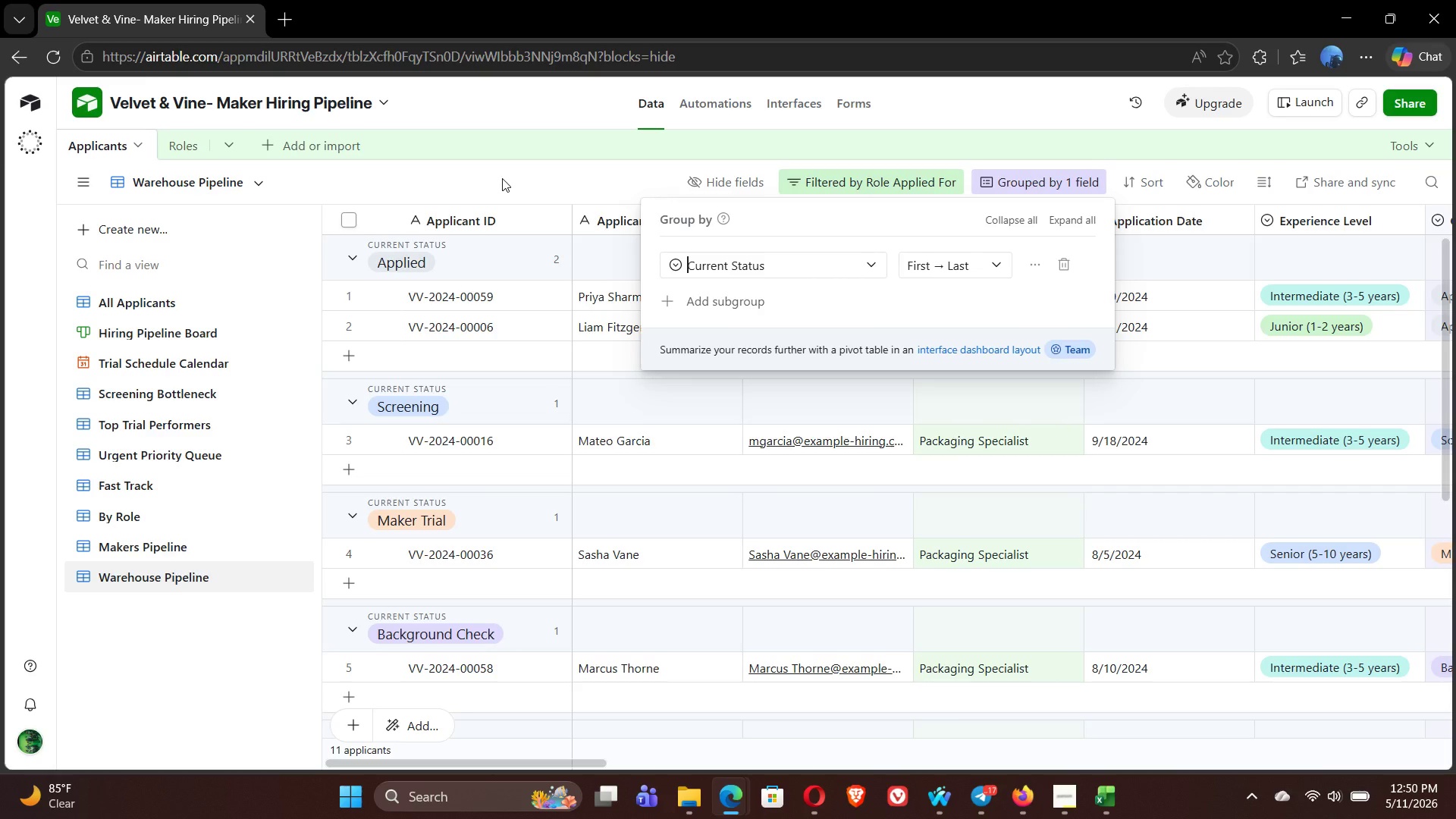 
left_click([1155, 187])
 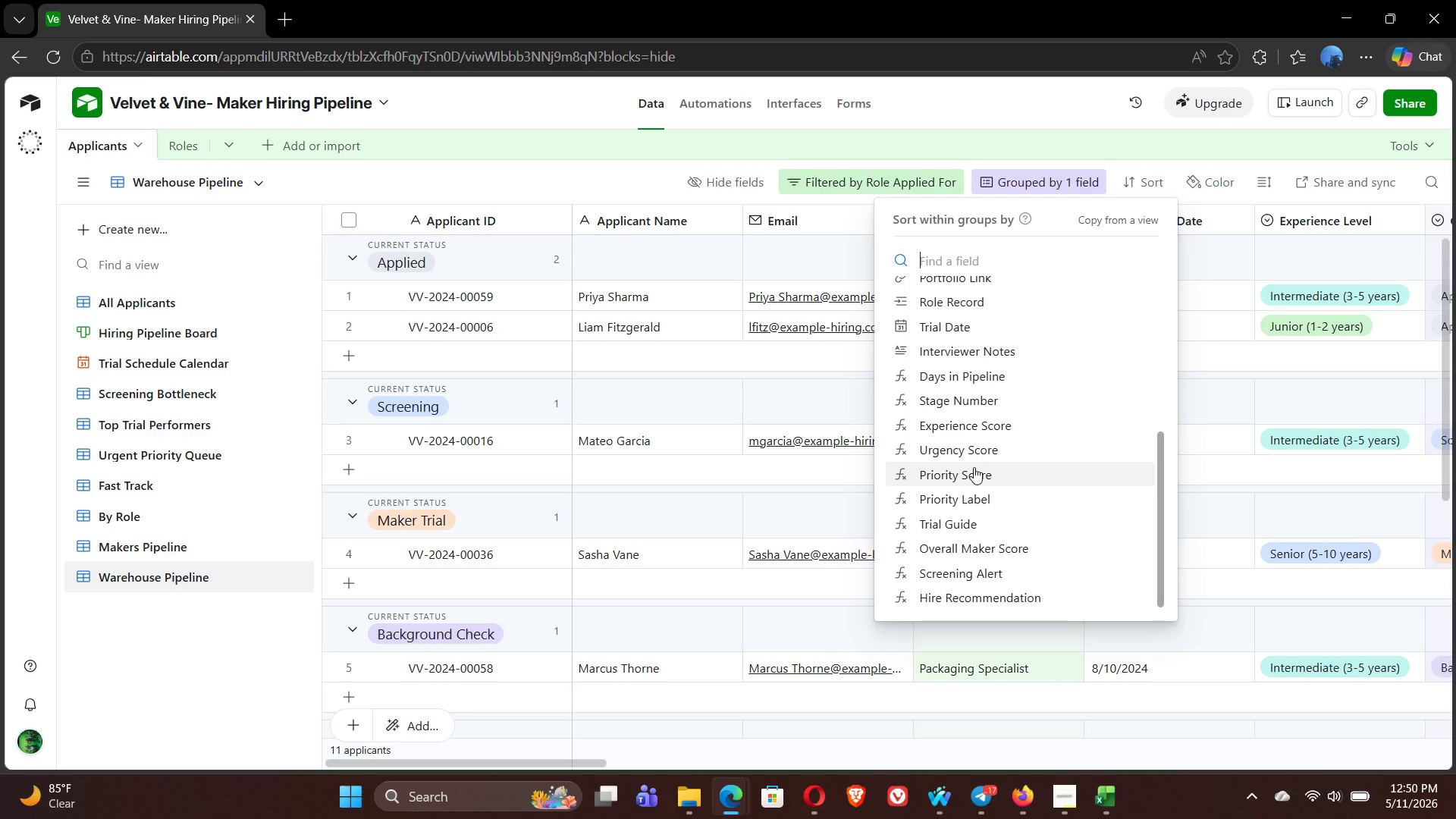 
wait(6.34)
 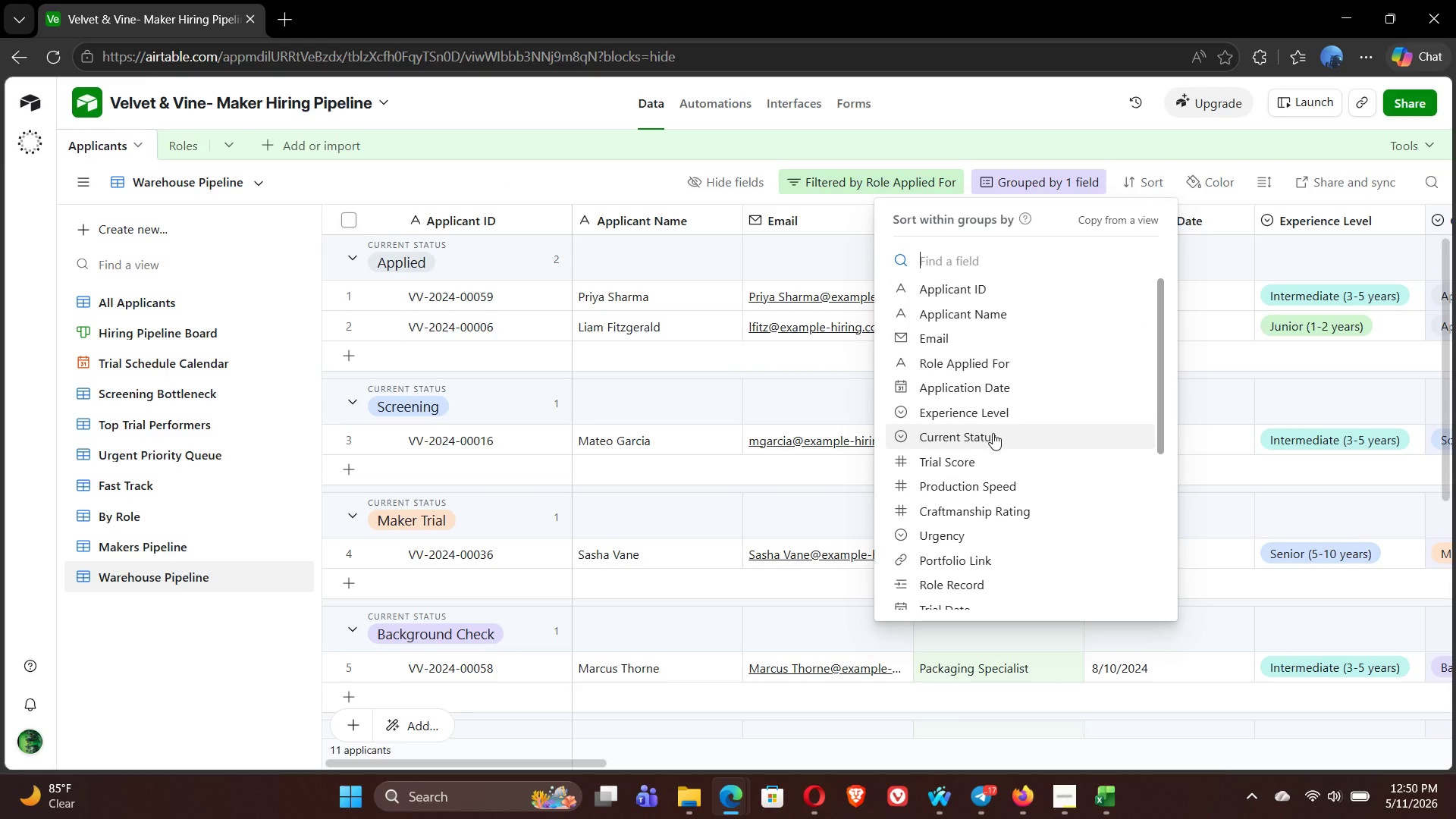 
left_click([976, 472])
 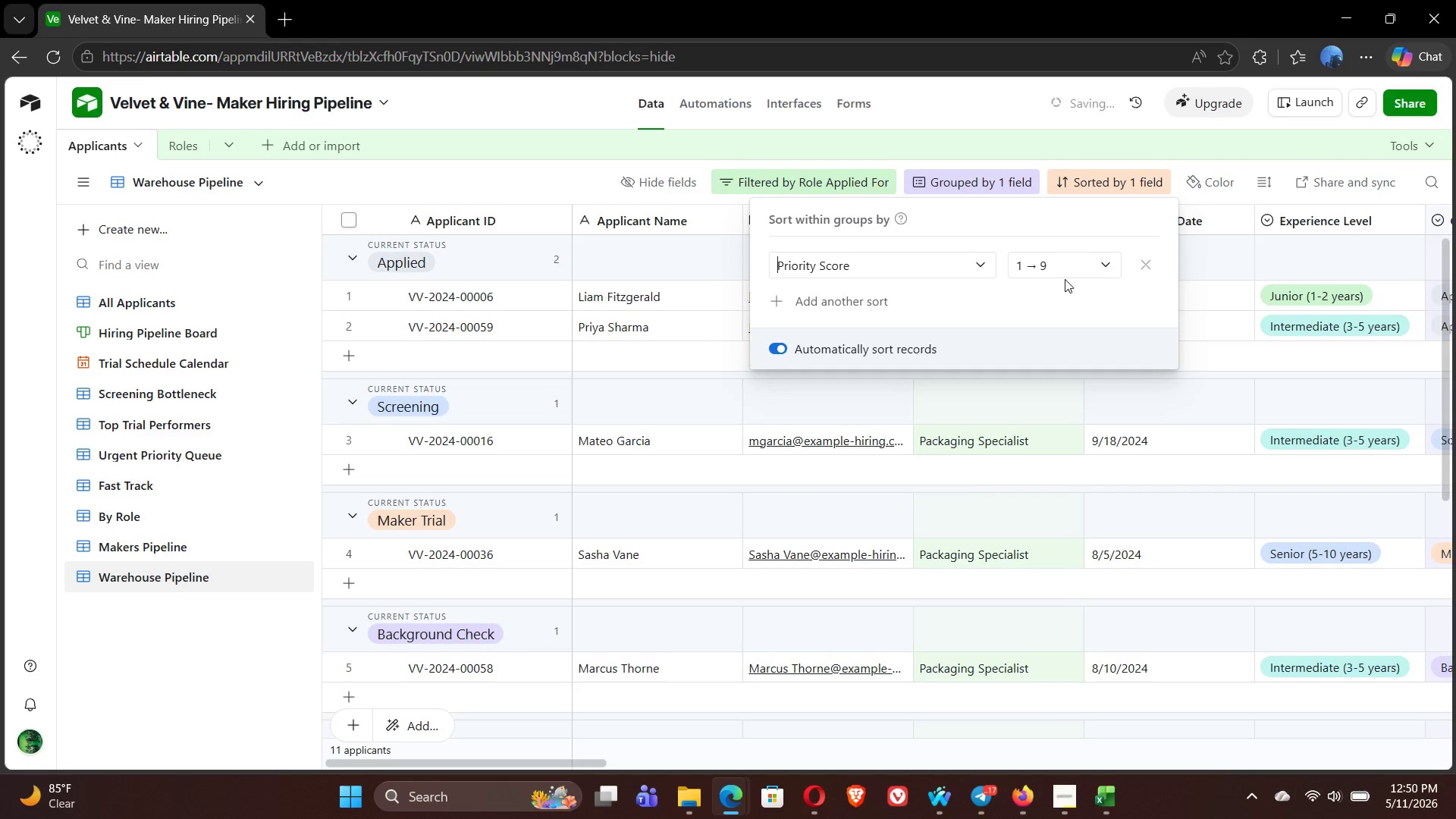 
left_click([1075, 271])
 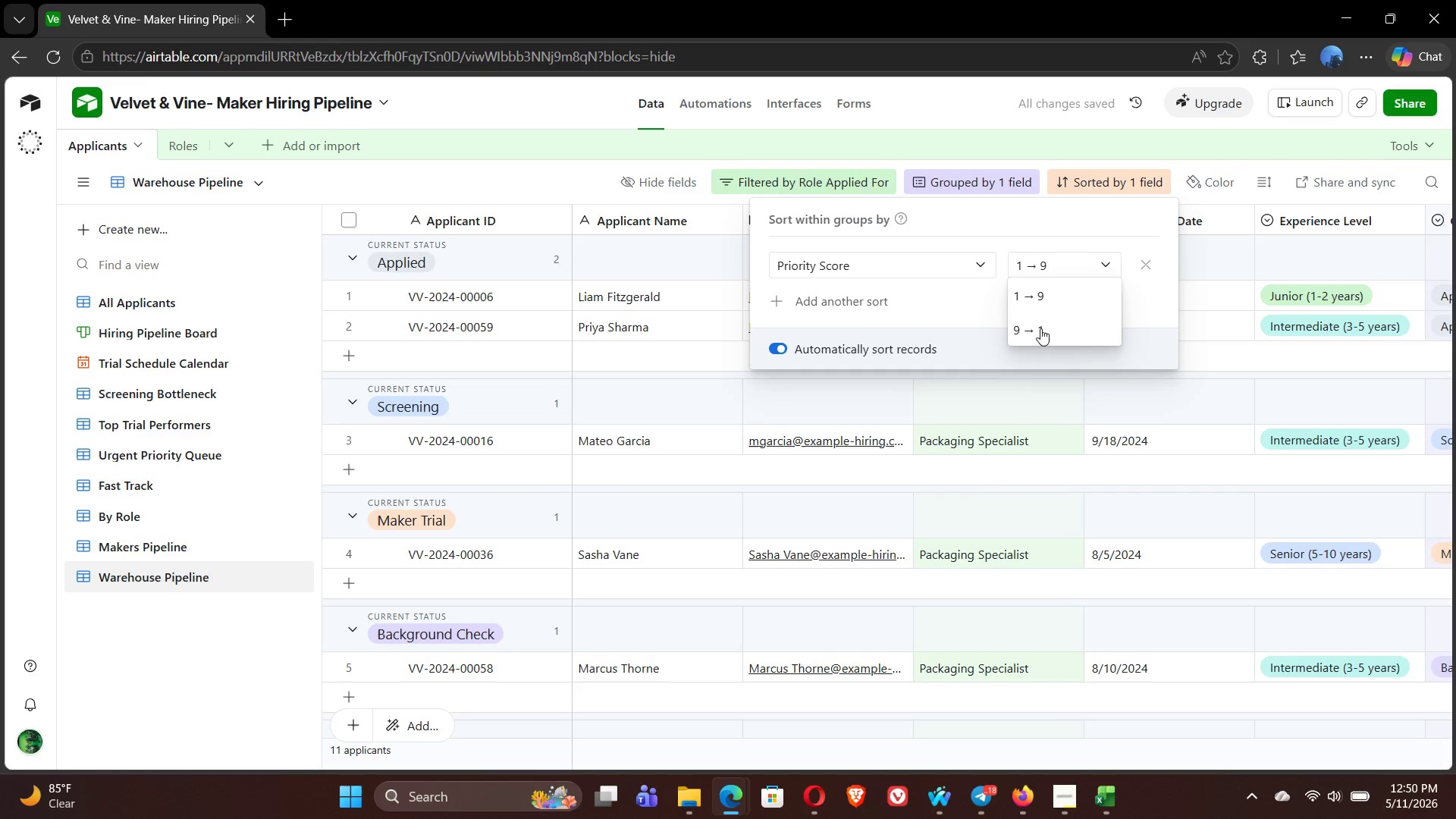 
left_click([1040, 329])
 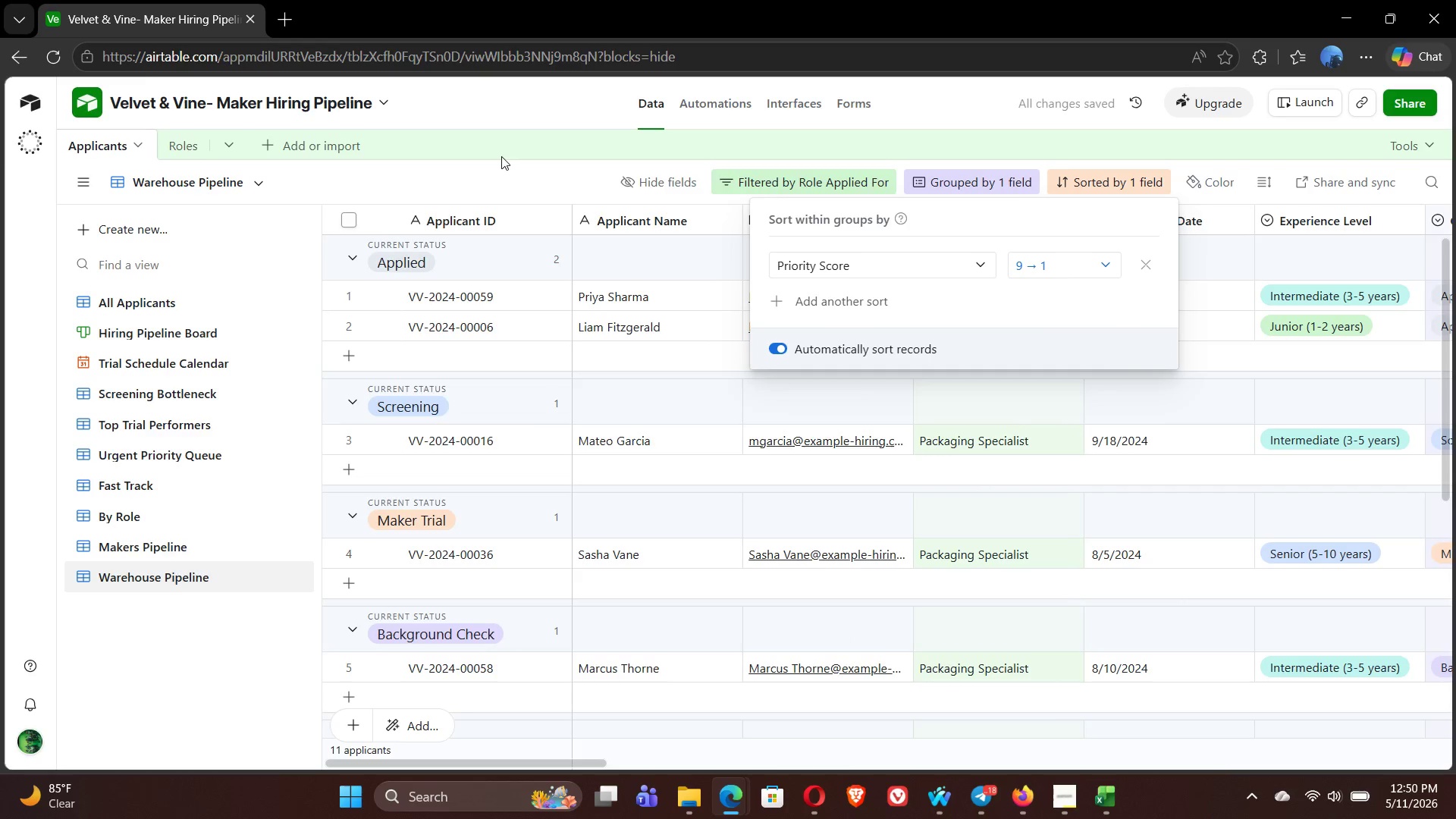 
left_click([499, 181])
 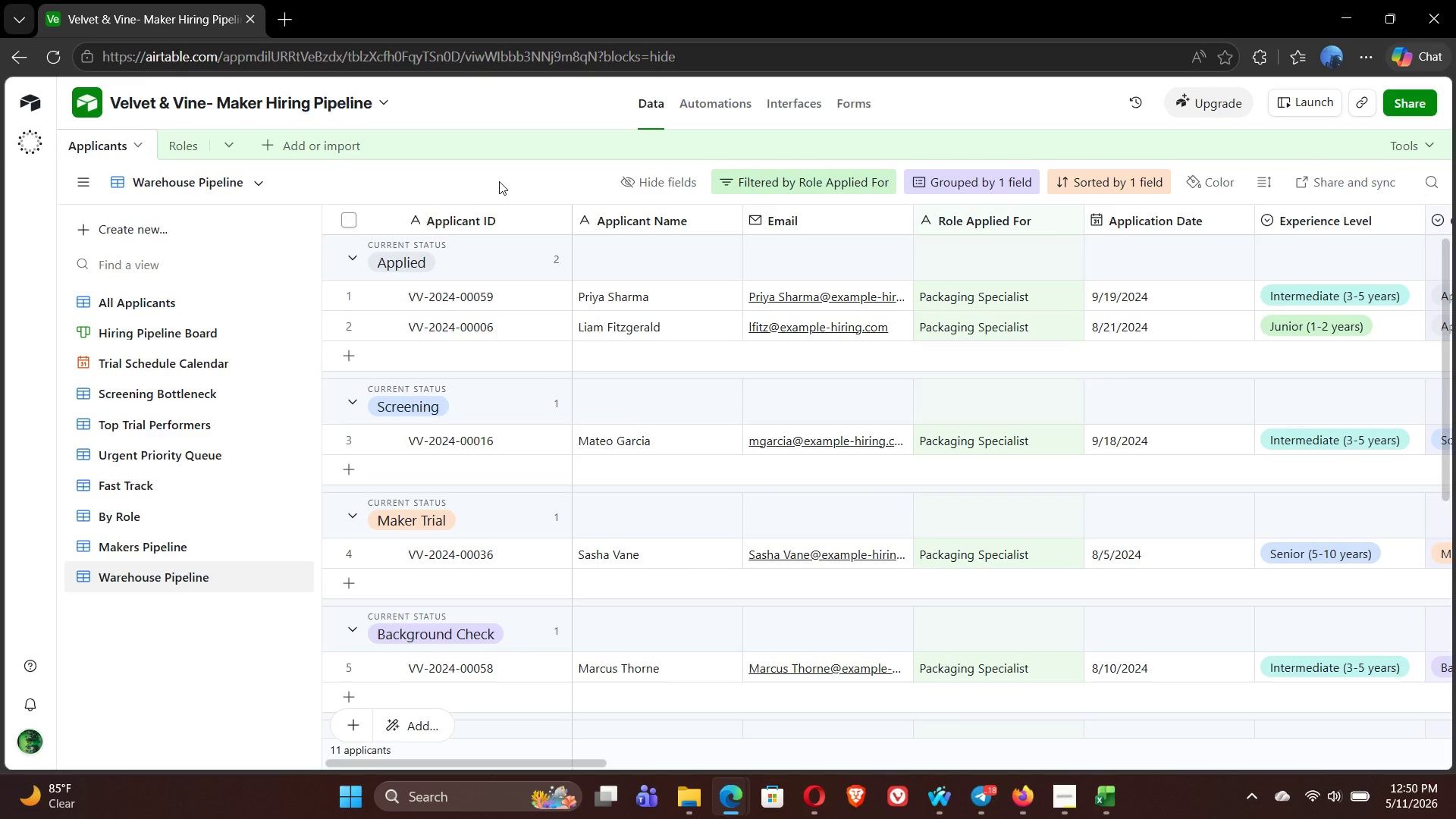 
wait(7.16)
 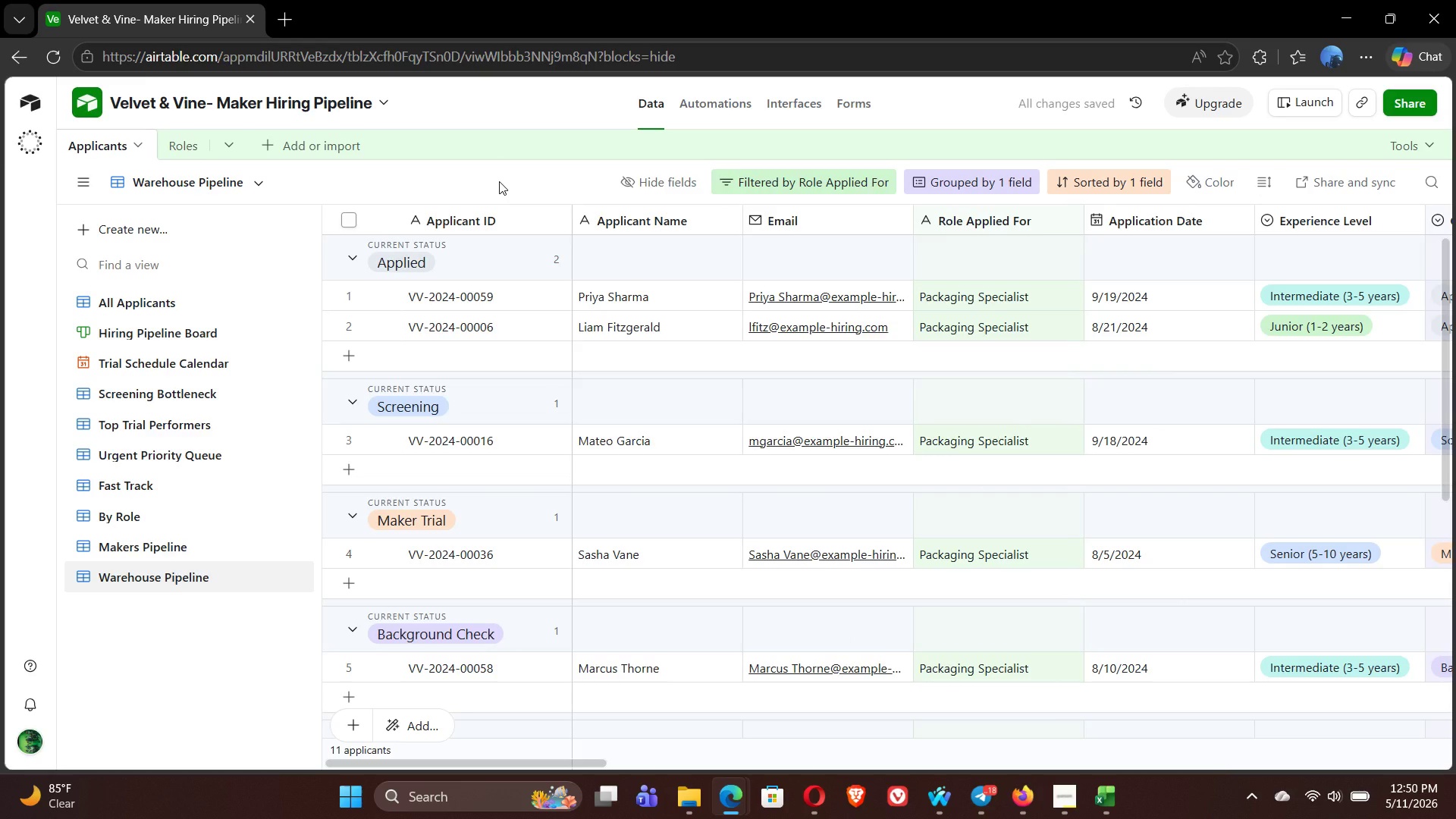 
left_click([171, 145])
 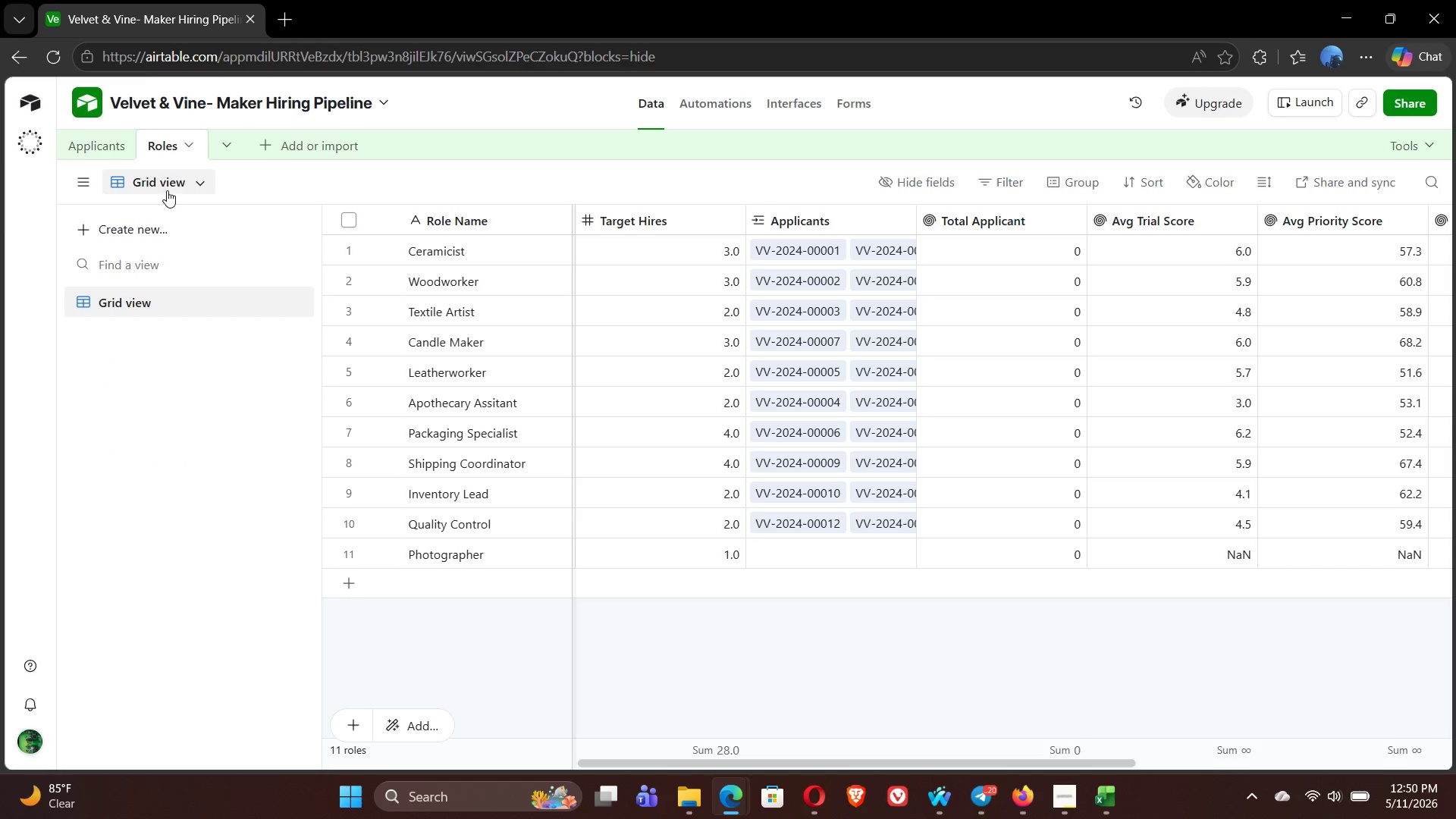 
double_click([162, 180])
 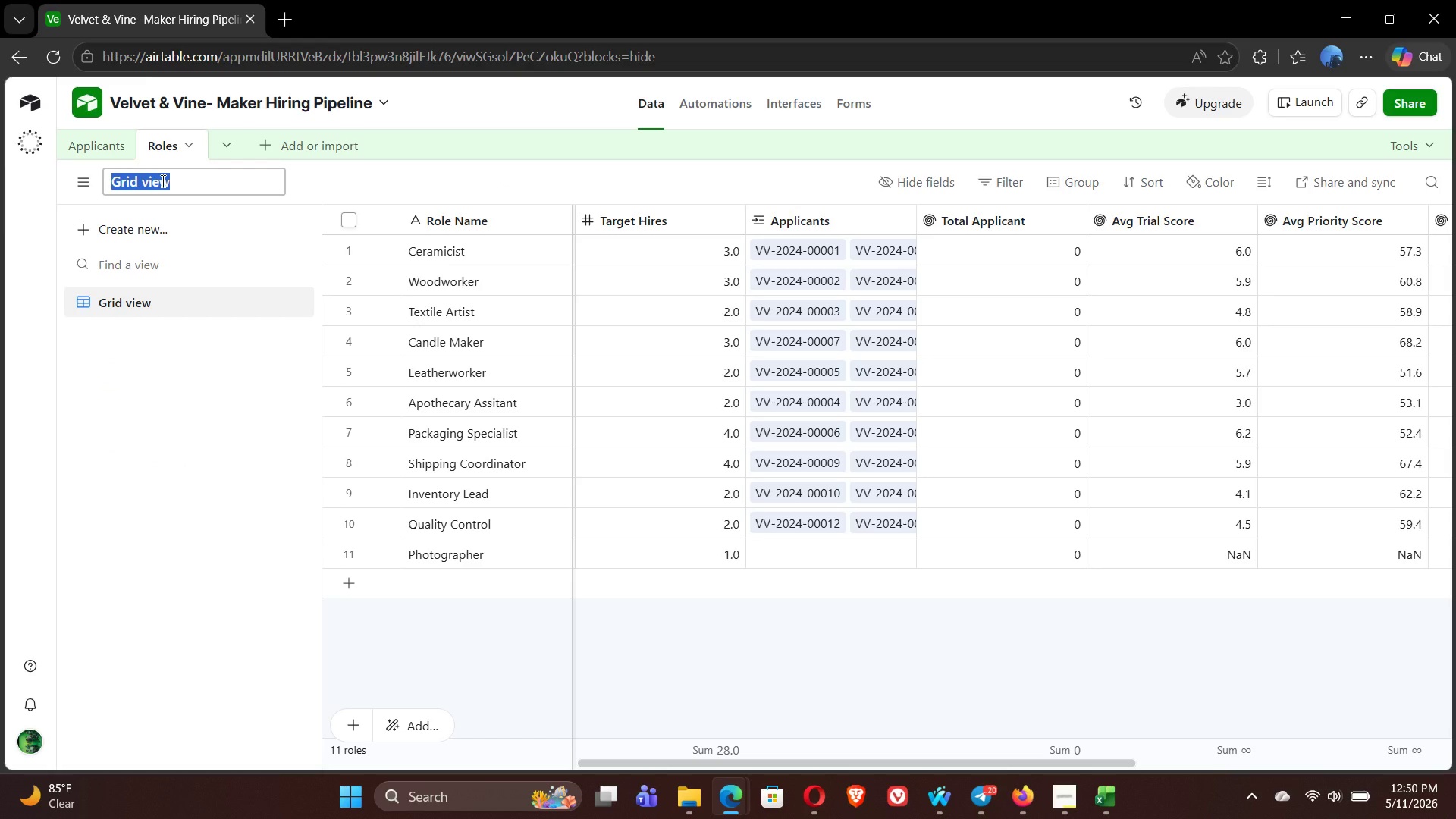 
wait(5.24)
 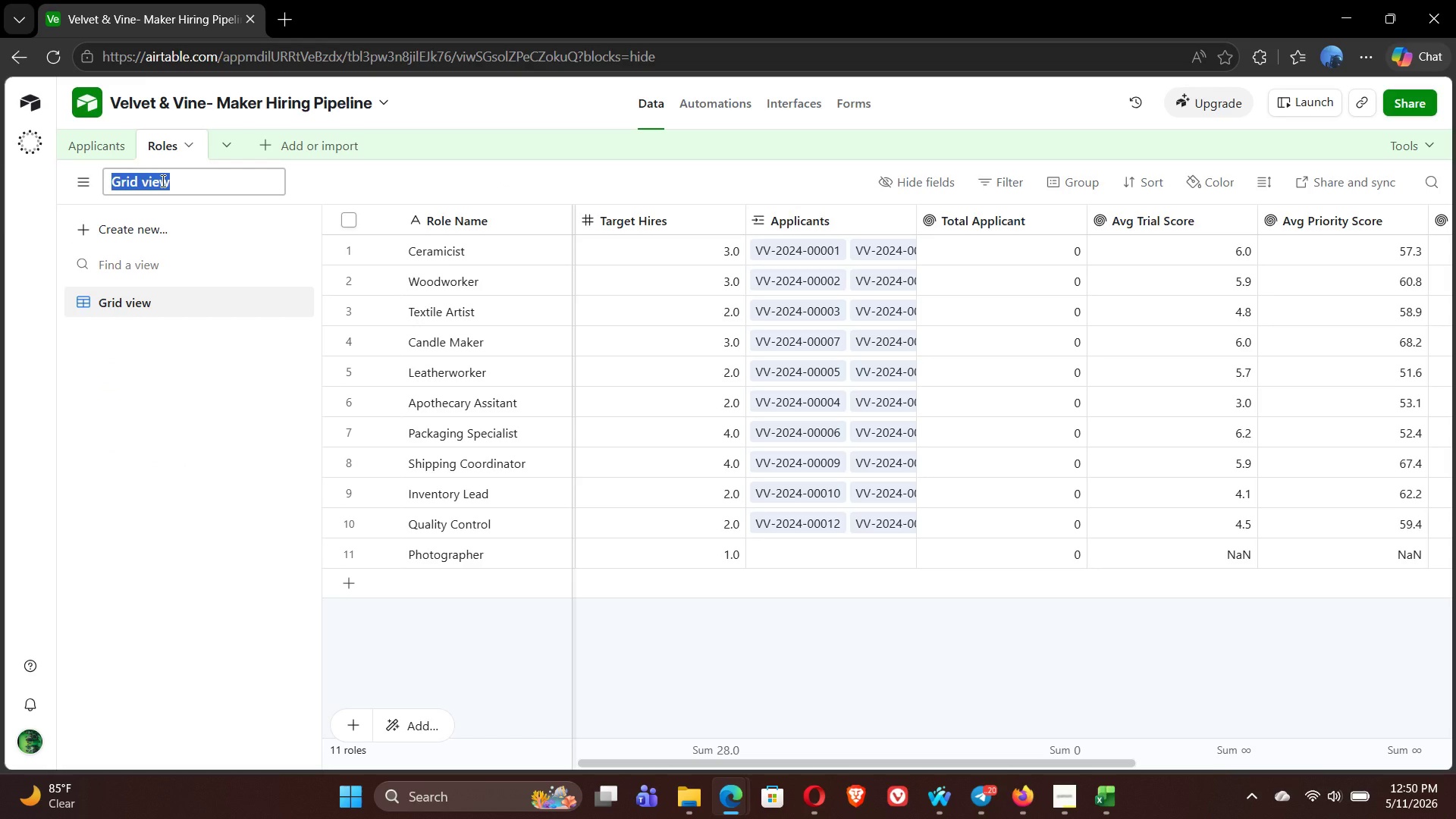 
type(Role Hiring Status)
 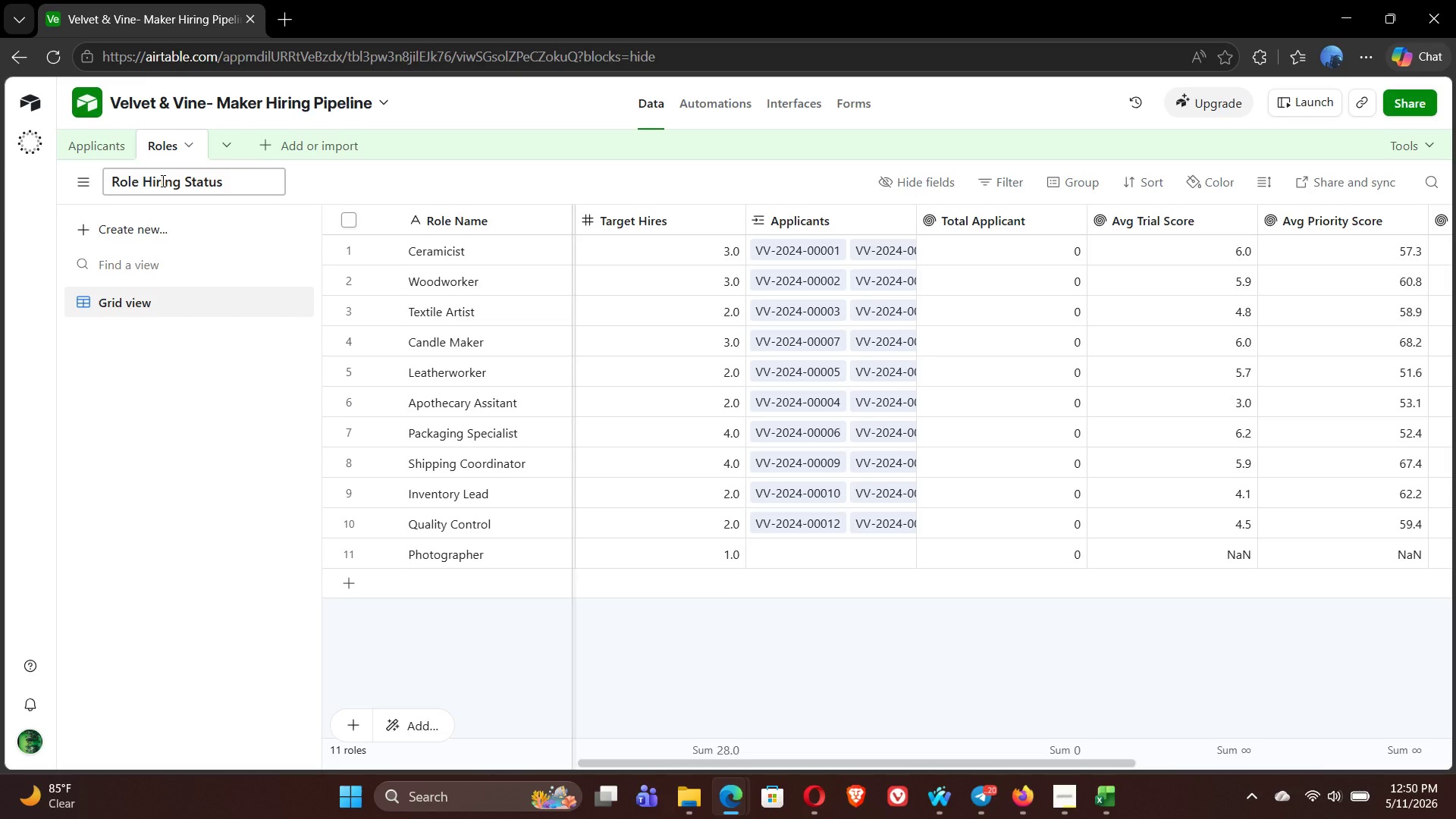 
wait(5.03)
 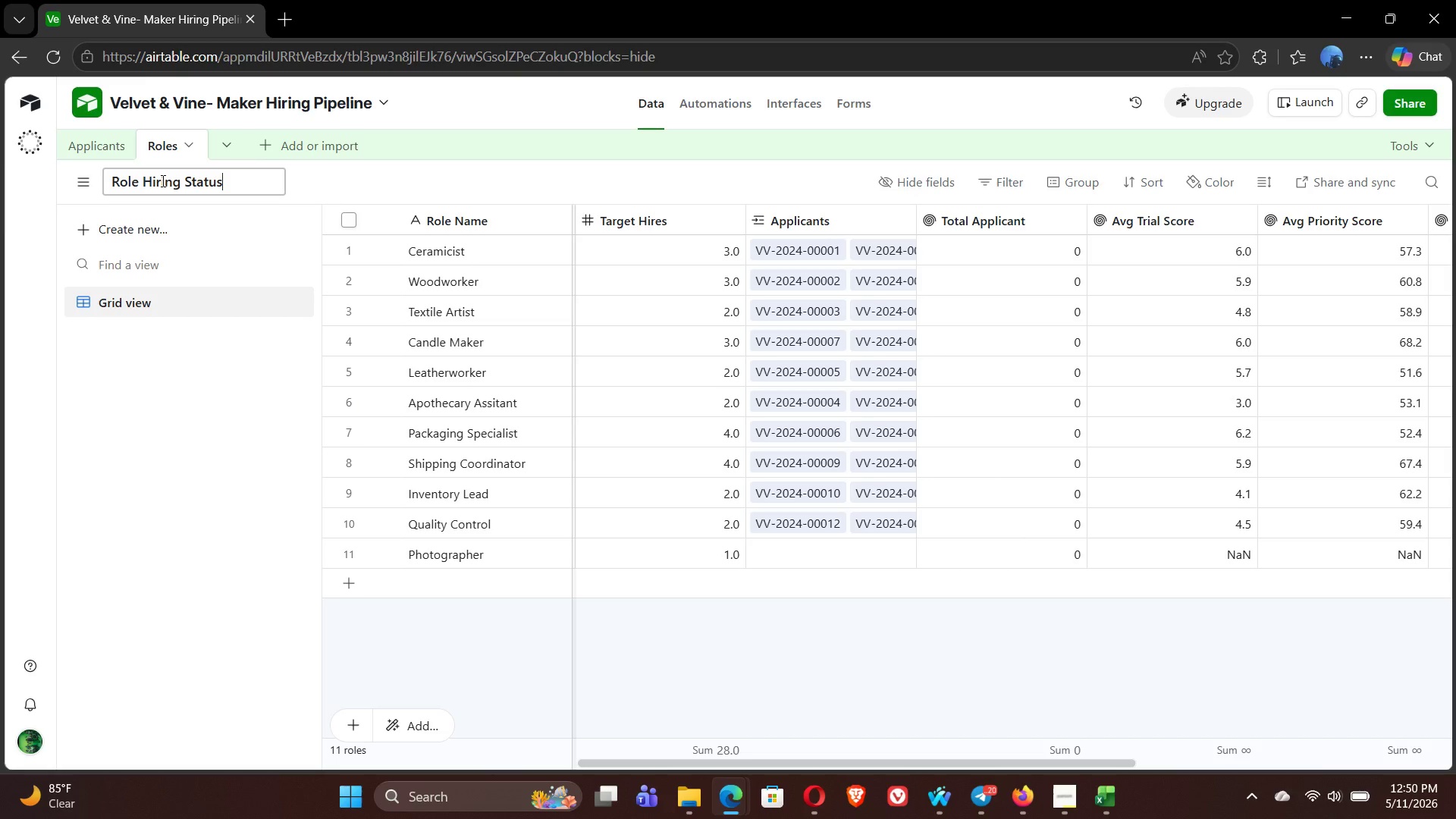 
key(Enter)
 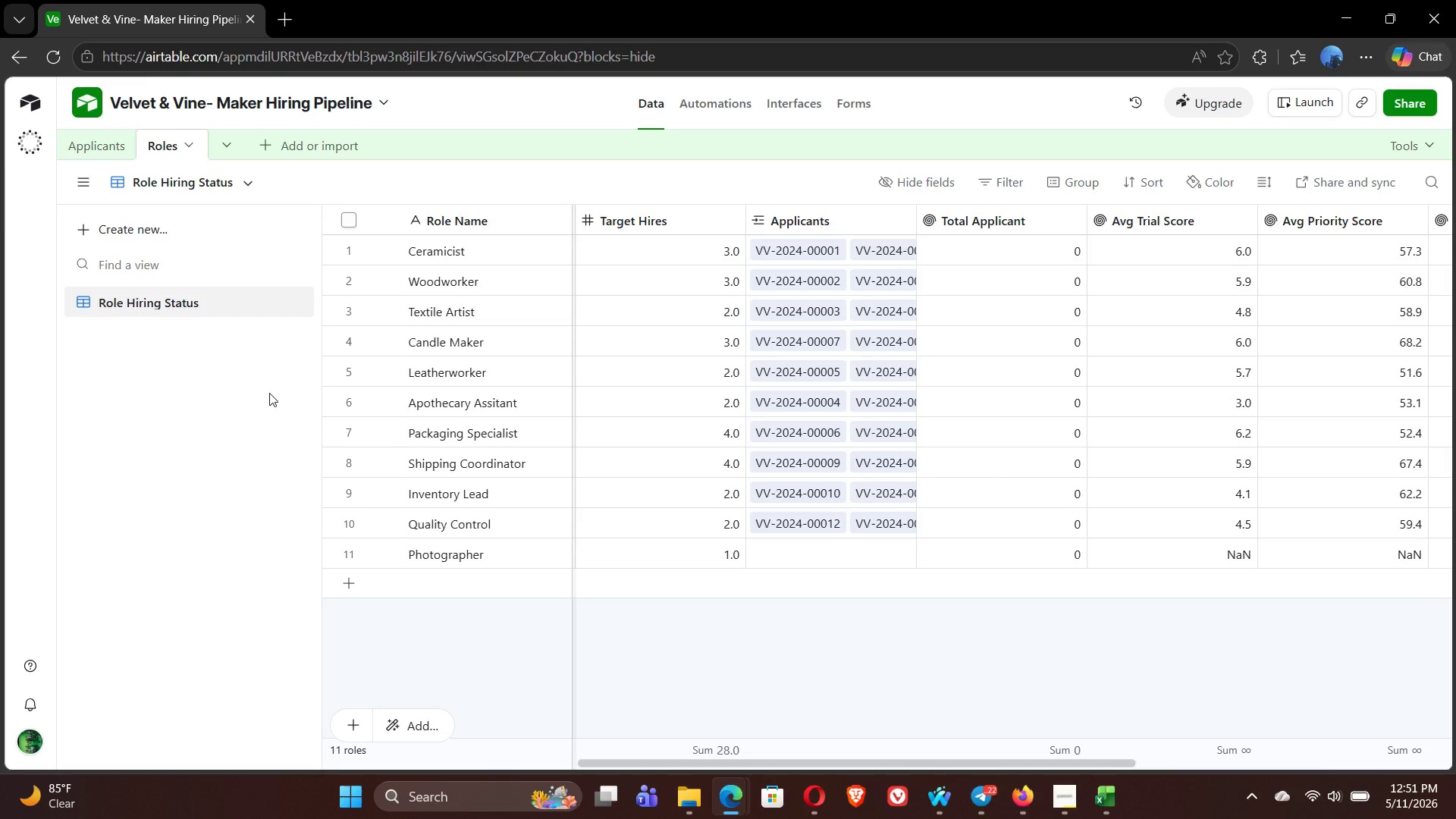 
wait(18.49)
 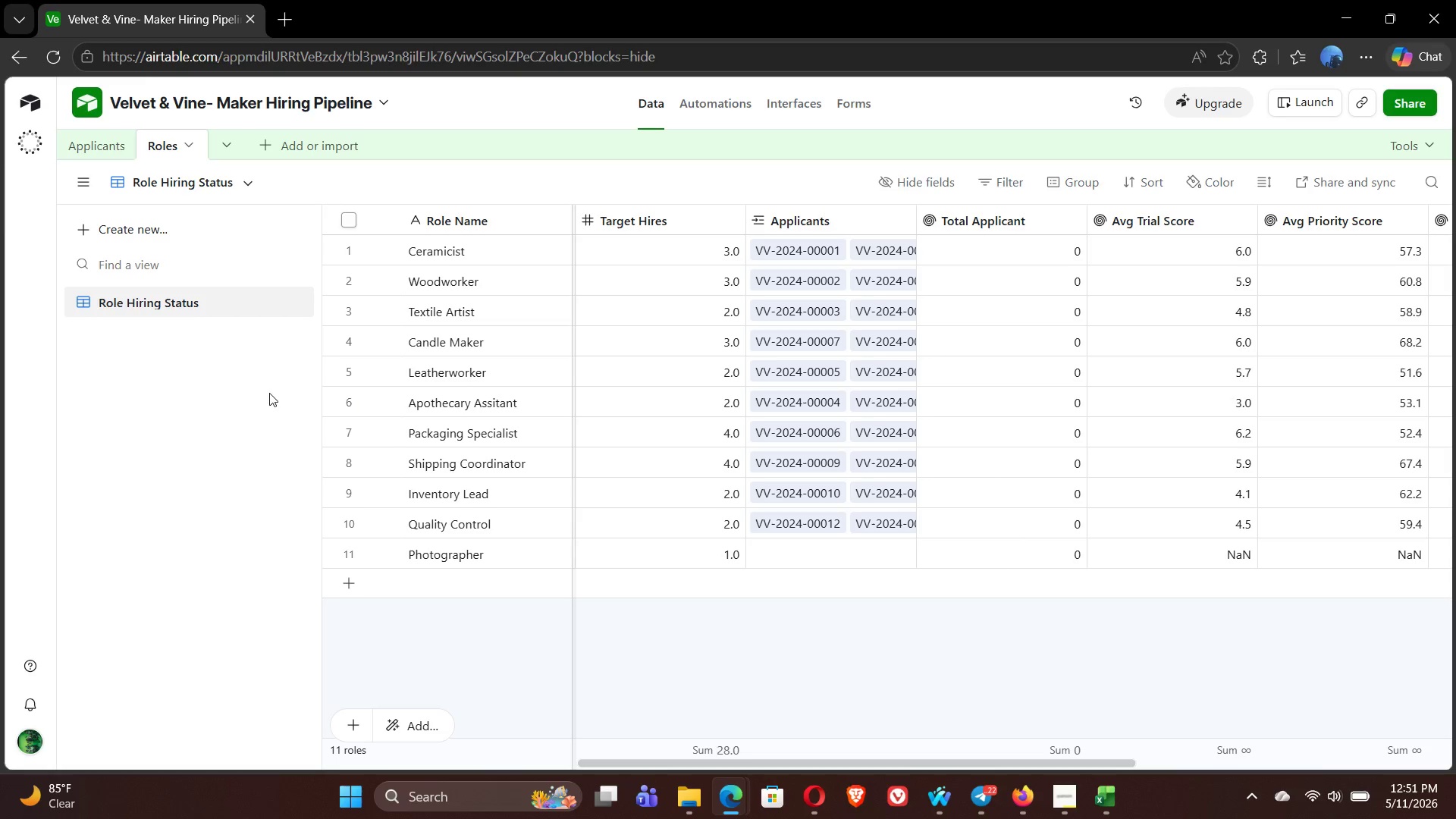 
mouse_move([583, 325])
 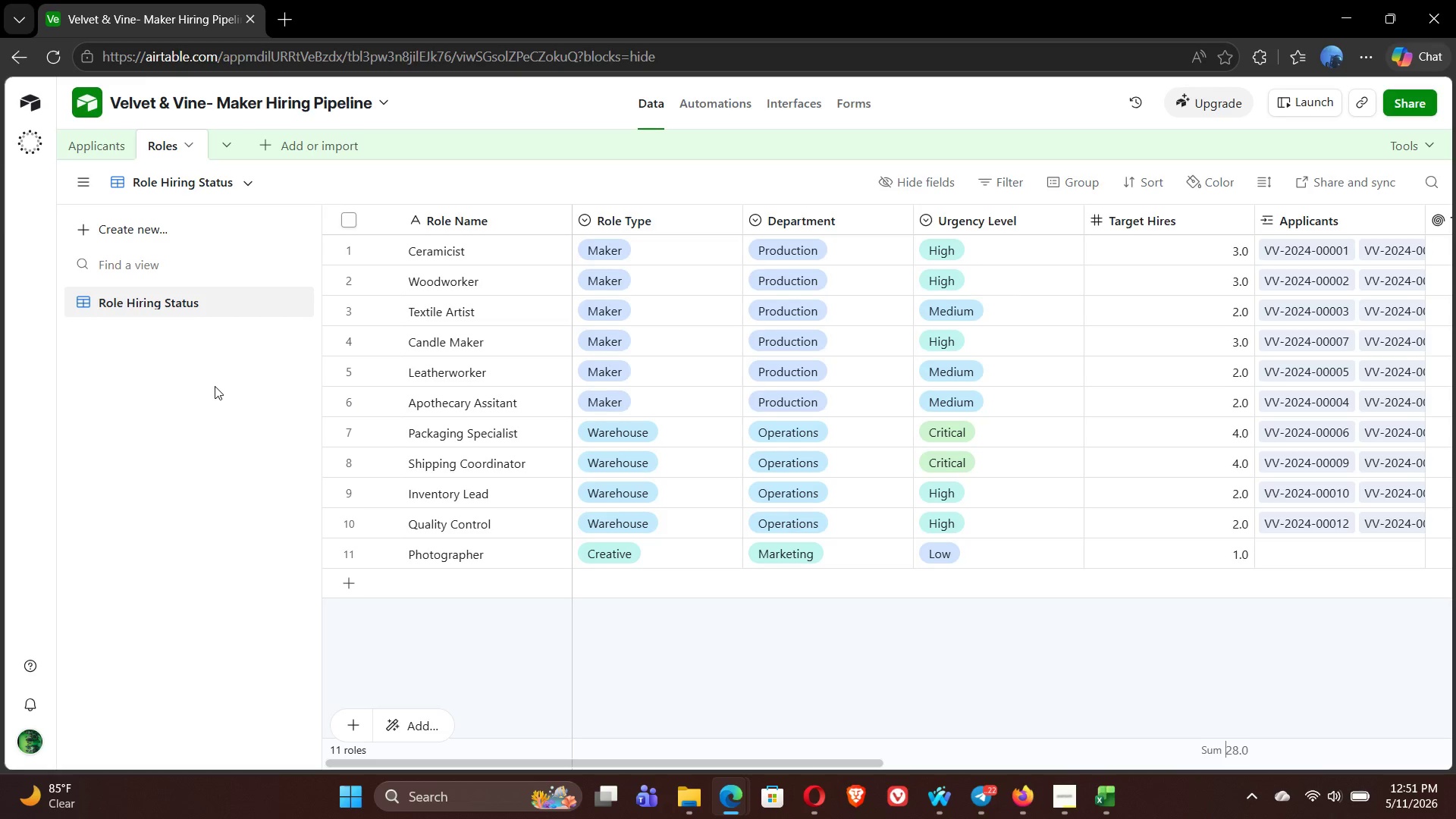 
wait(36.62)
 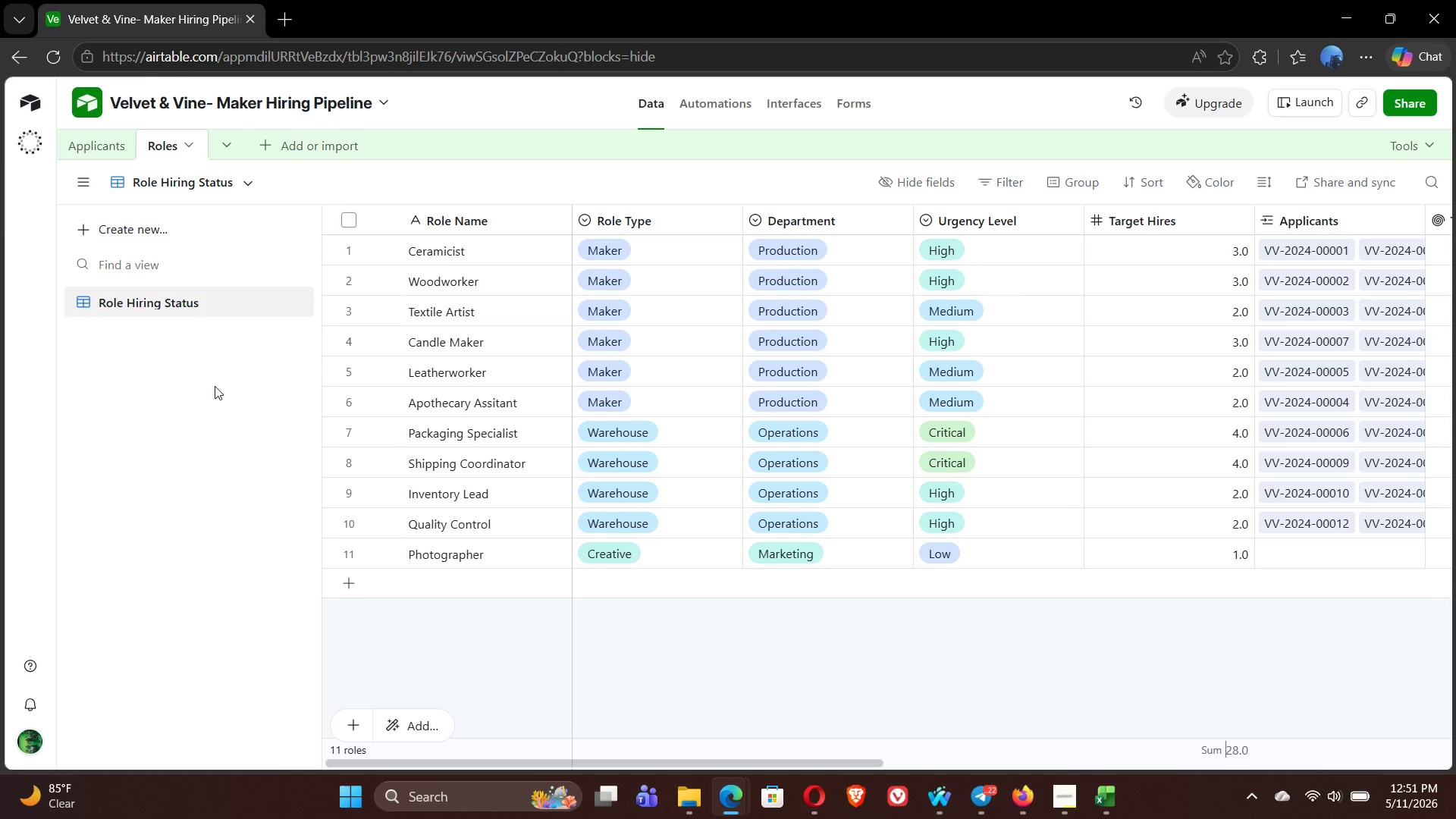 
left_click([1144, 186])
 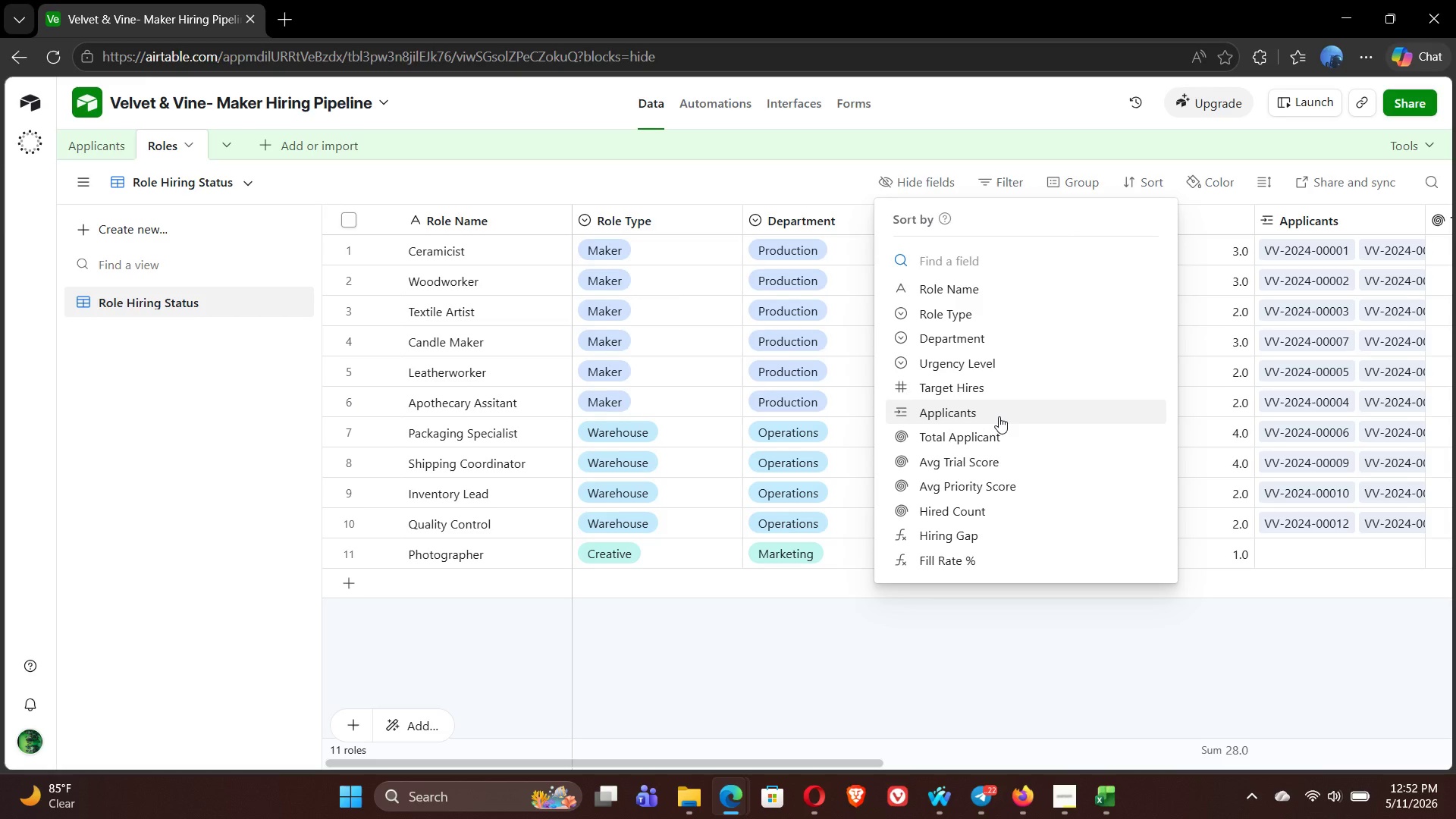 
wait(22.66)
 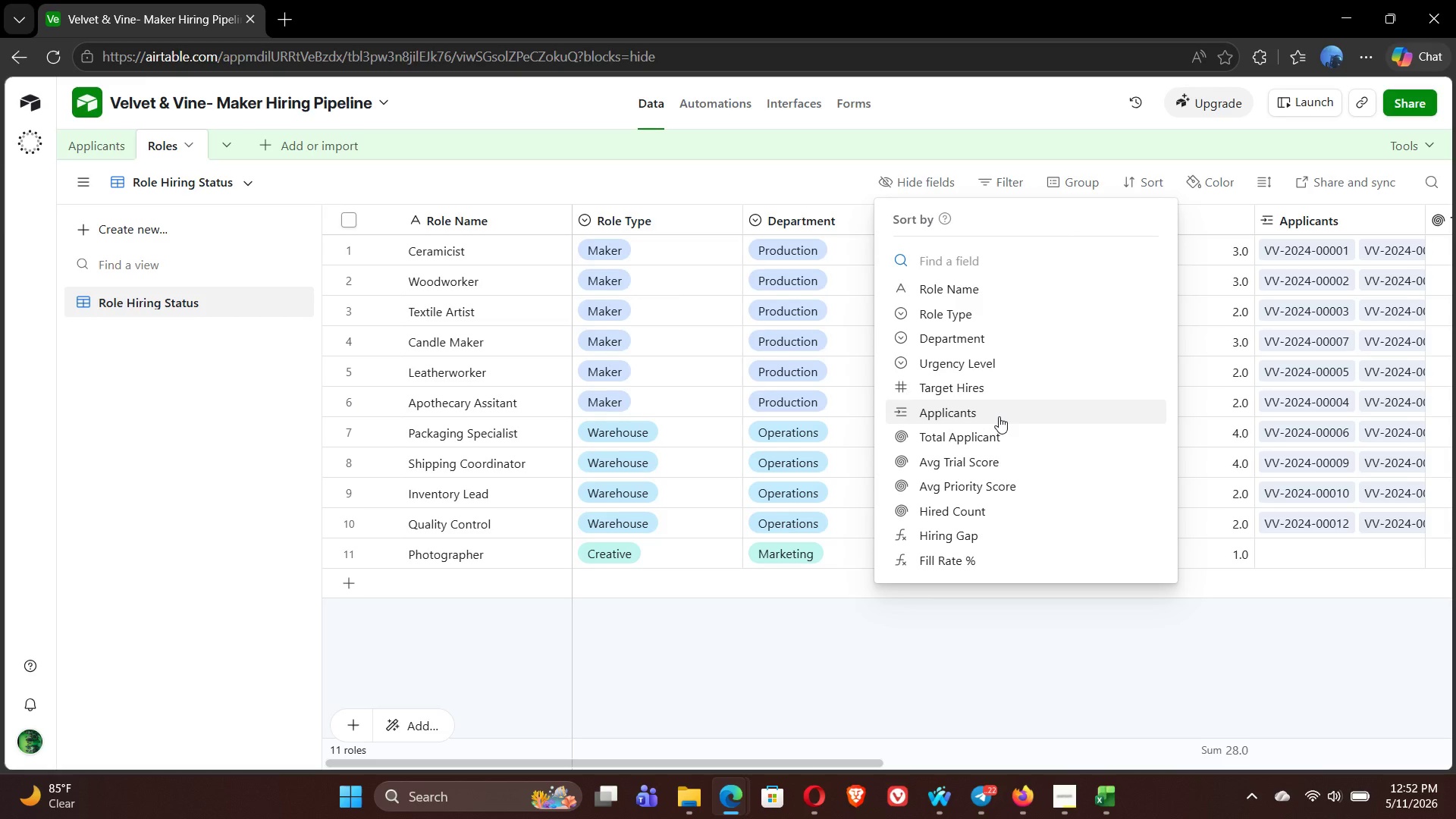 
left_click([971, 556])
 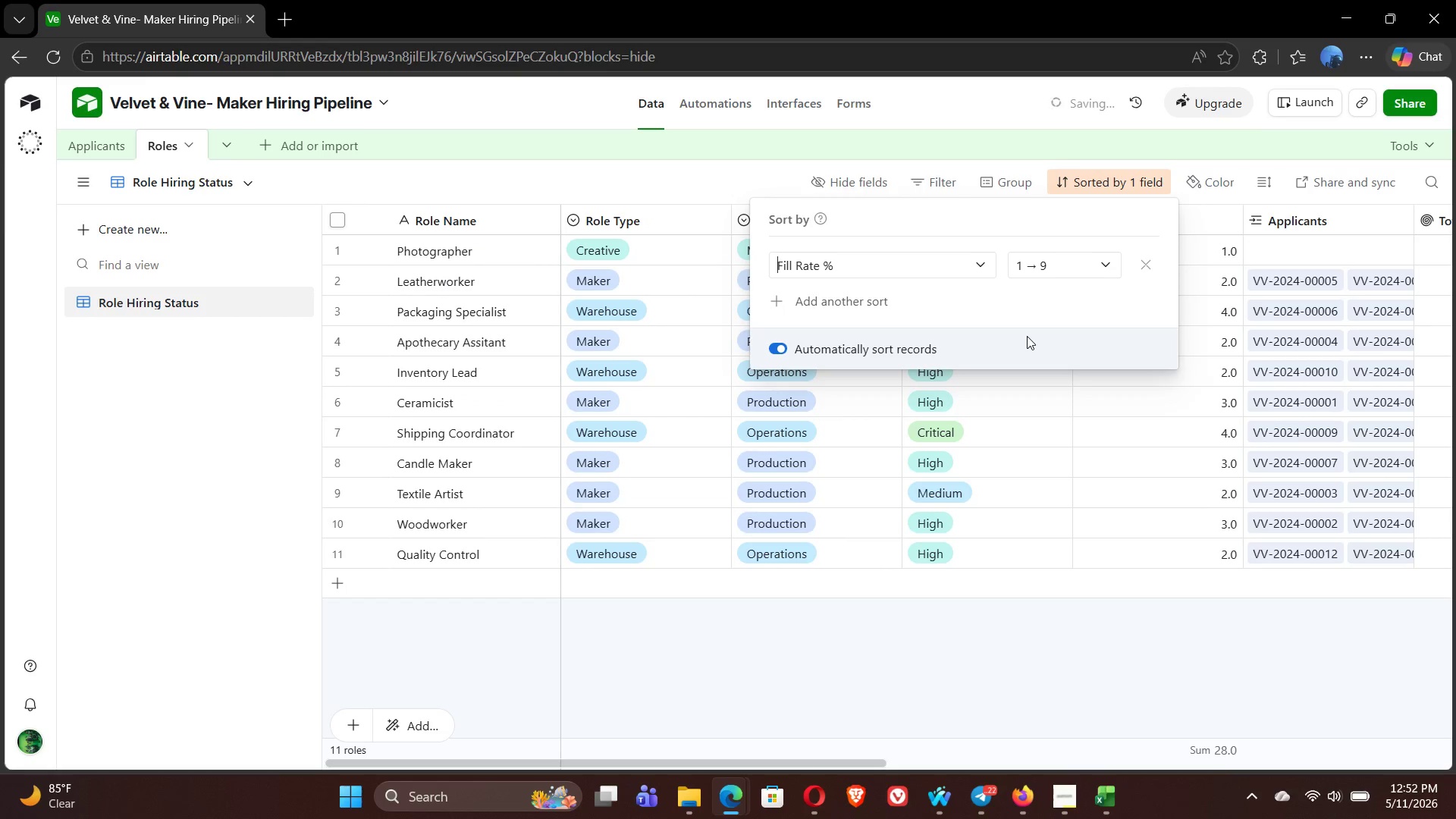 
wait(8.33)
 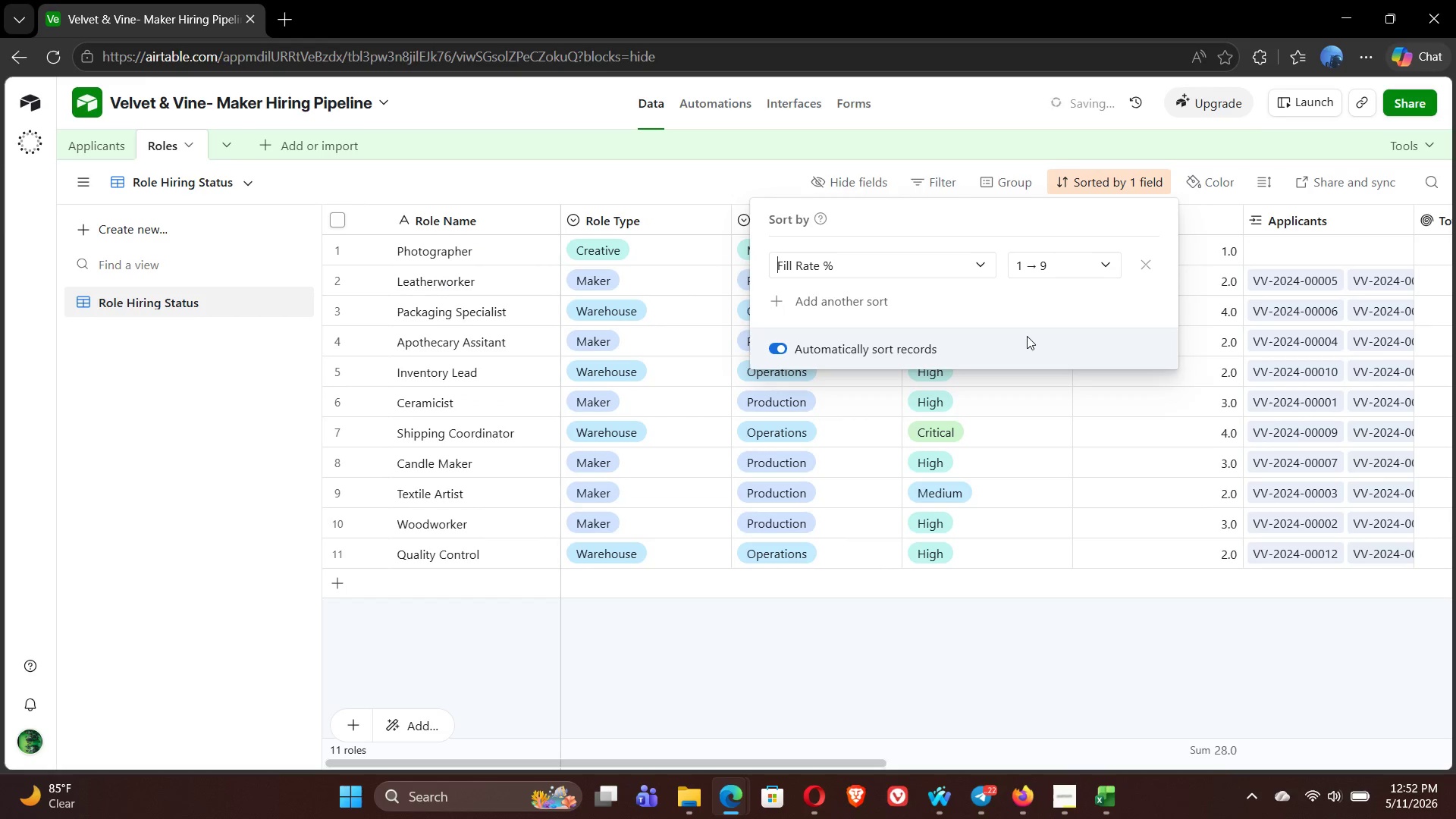 
left_click([861, 184])
 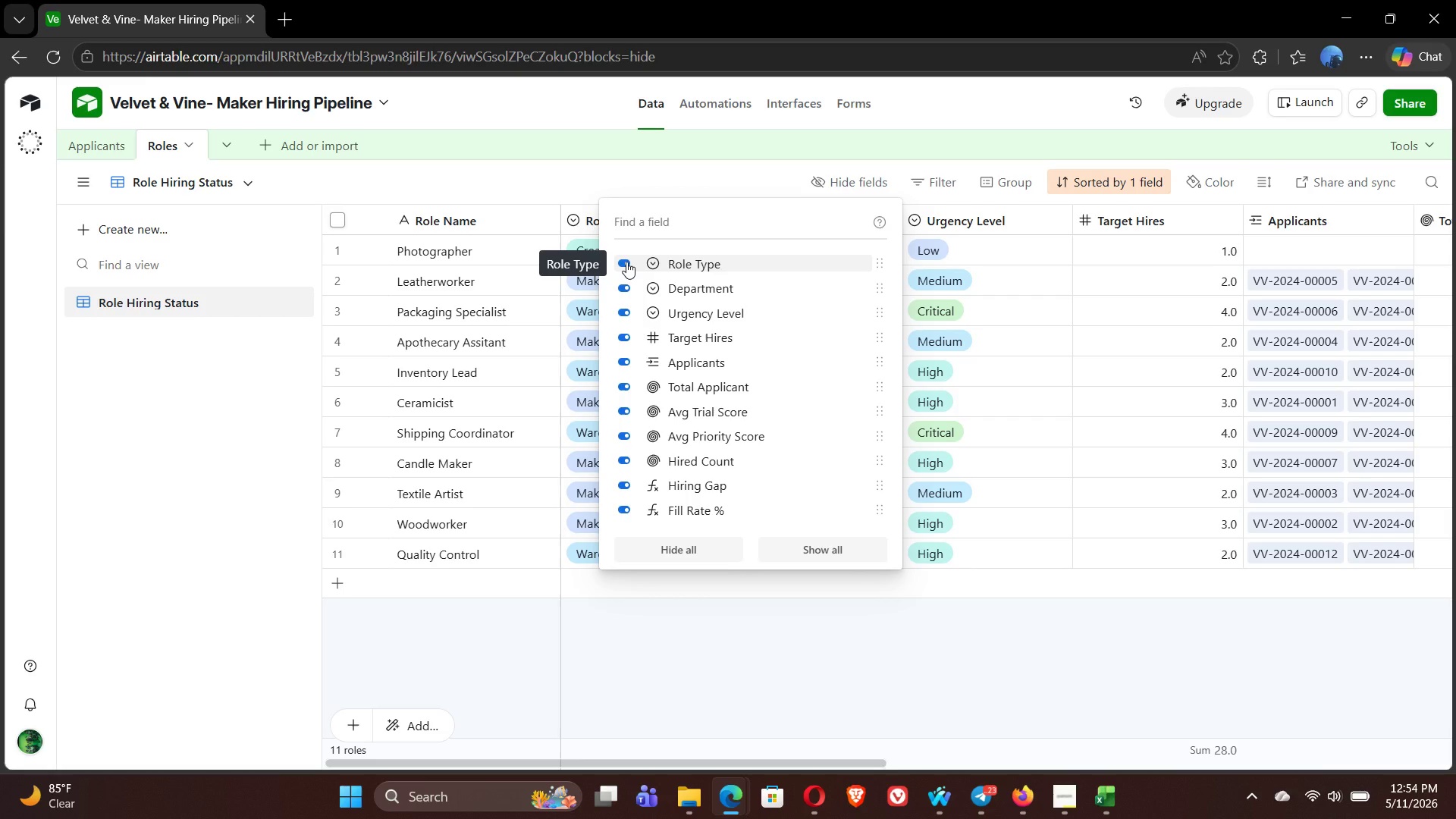 
wait(127.89)
 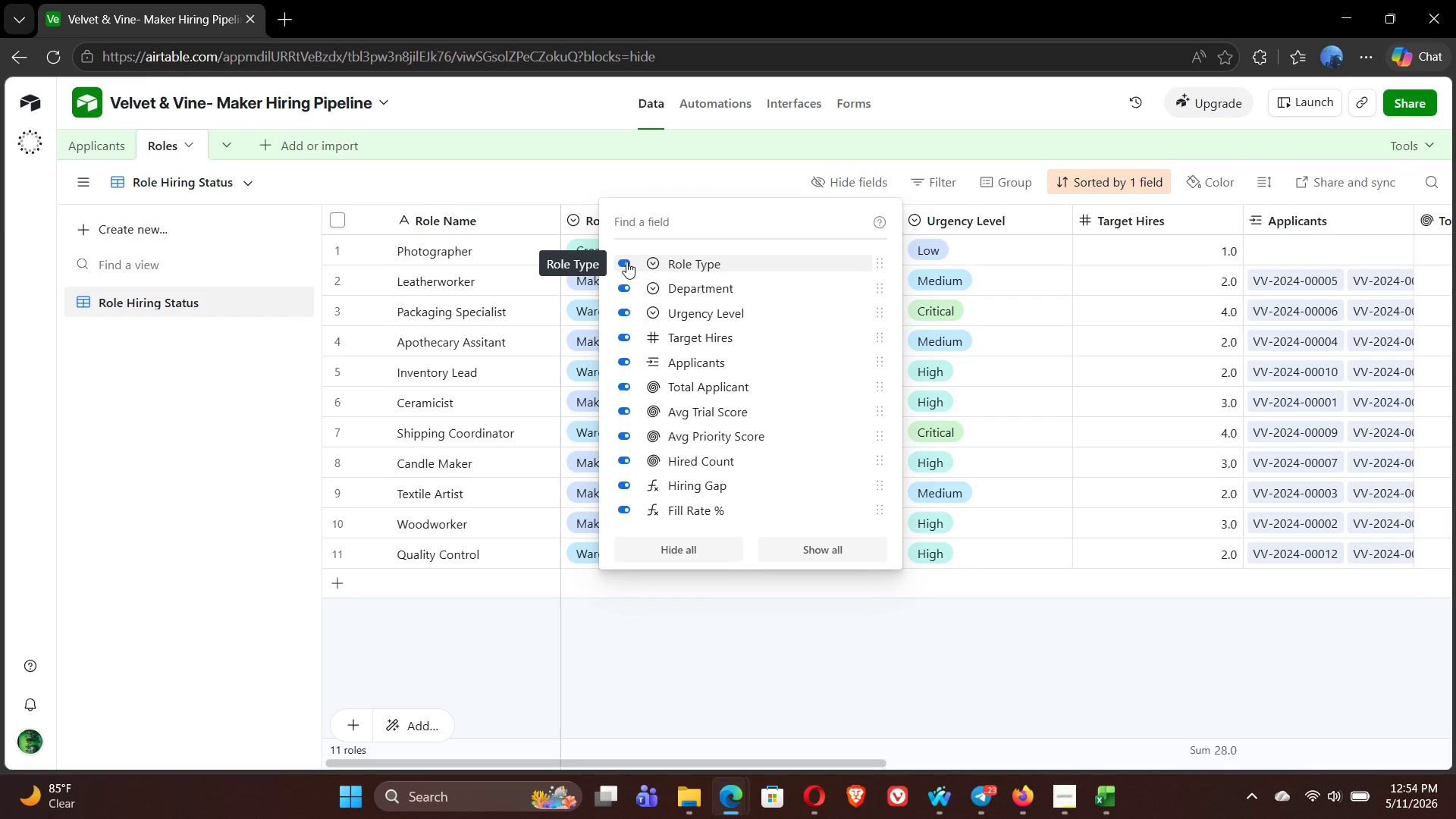 
left_click([621, 259])
 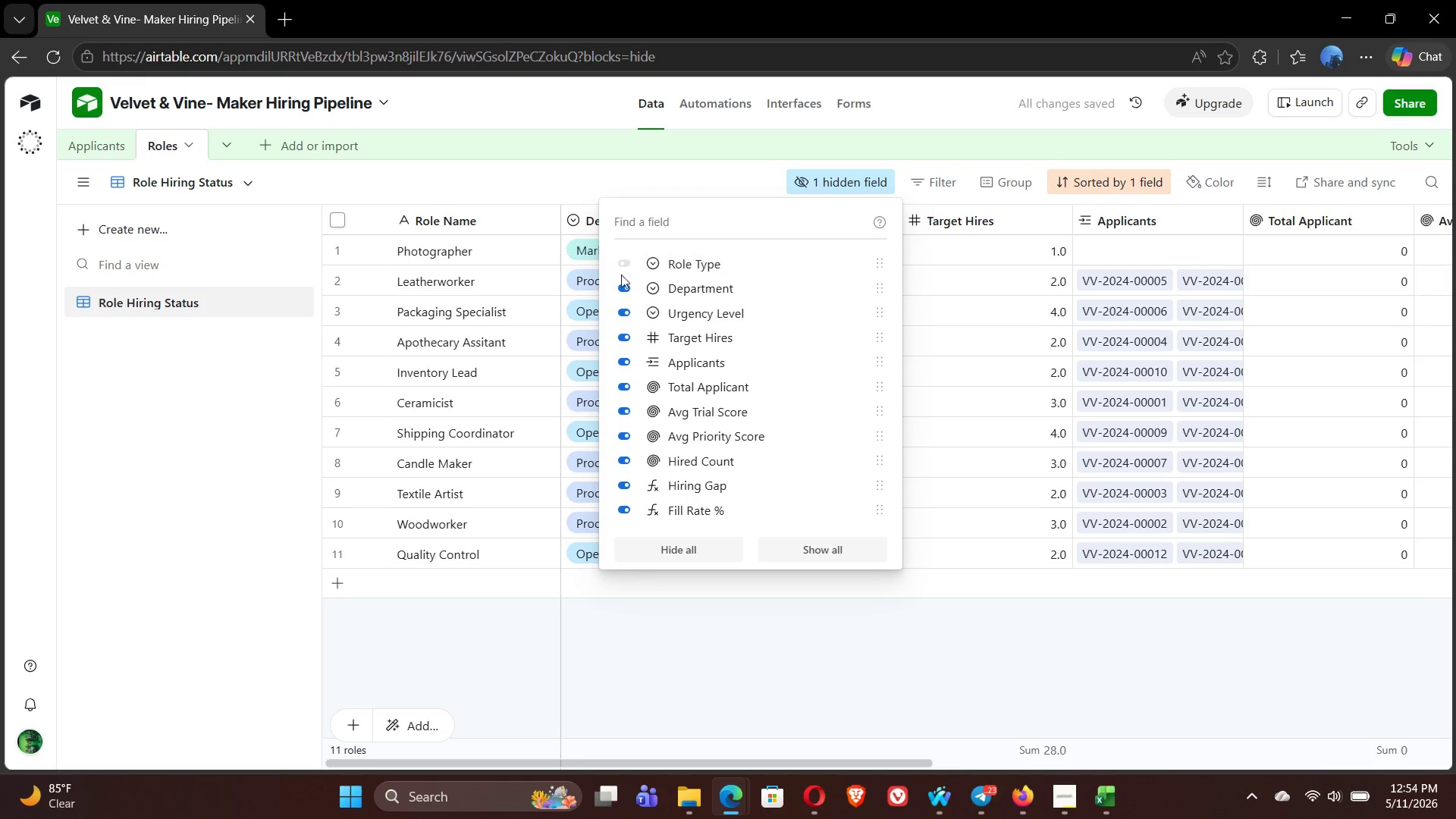 
left_click([621, 288])
 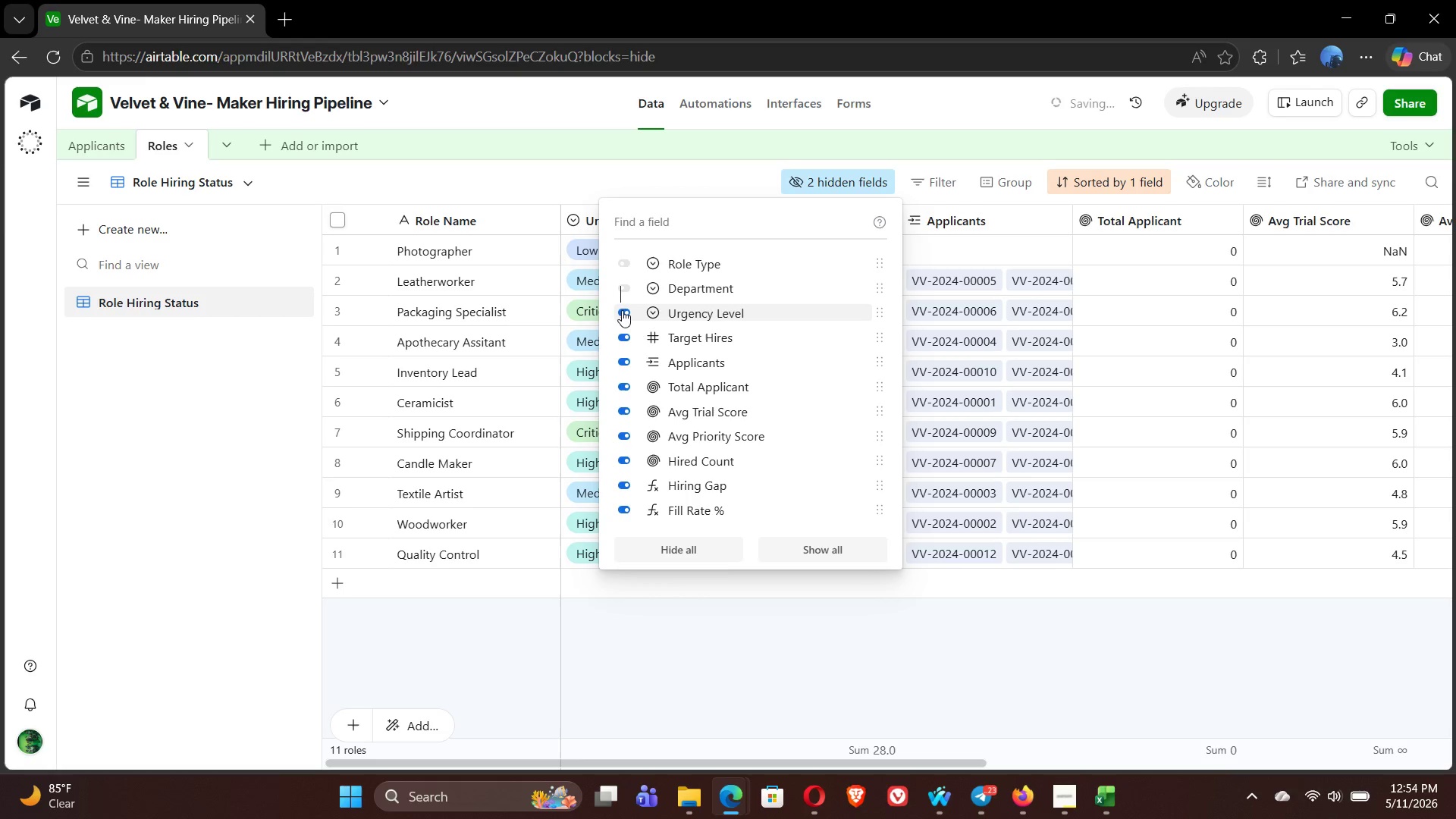 
left_click([622, 313])
 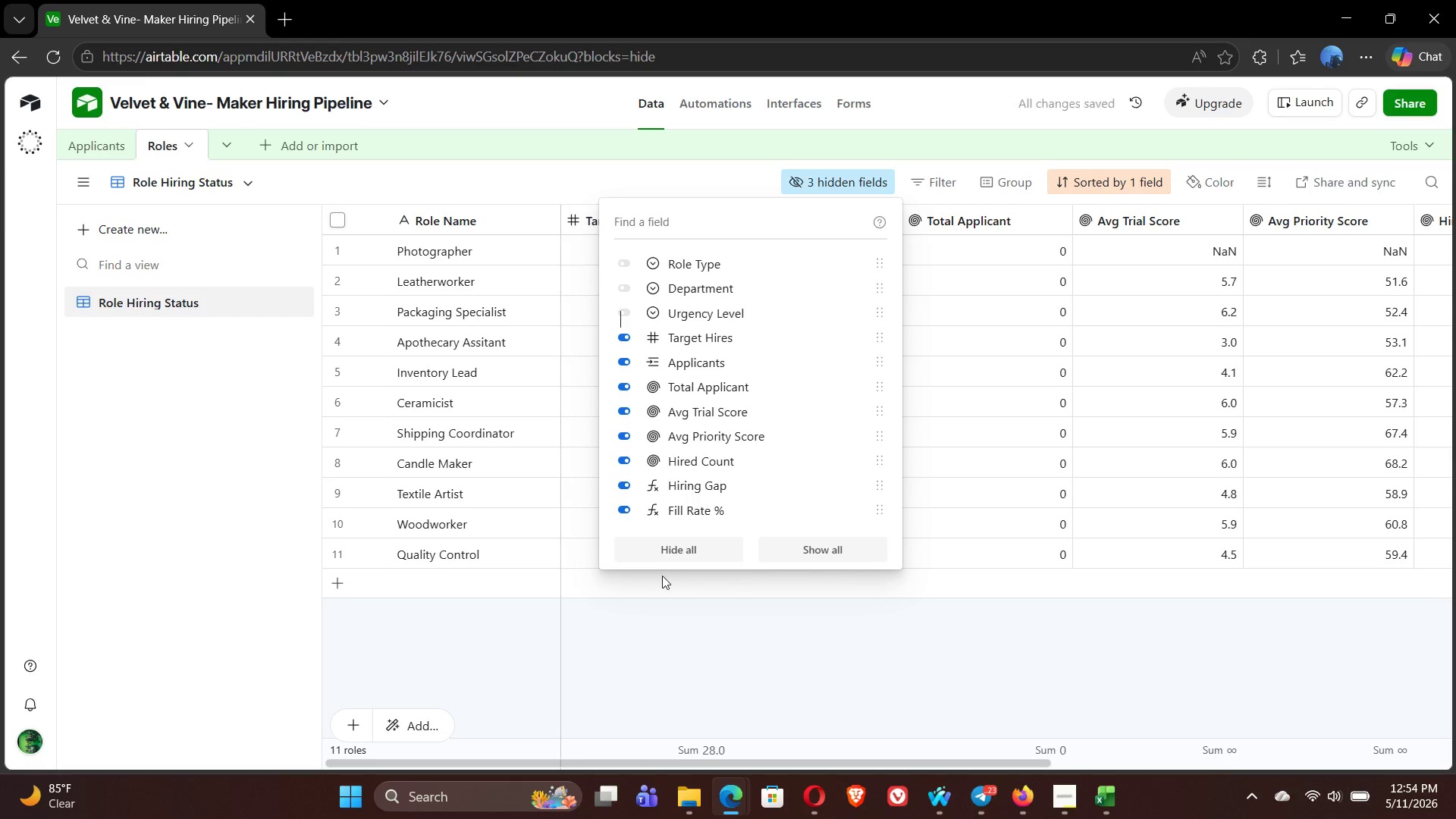 
left_click([661, 676])
 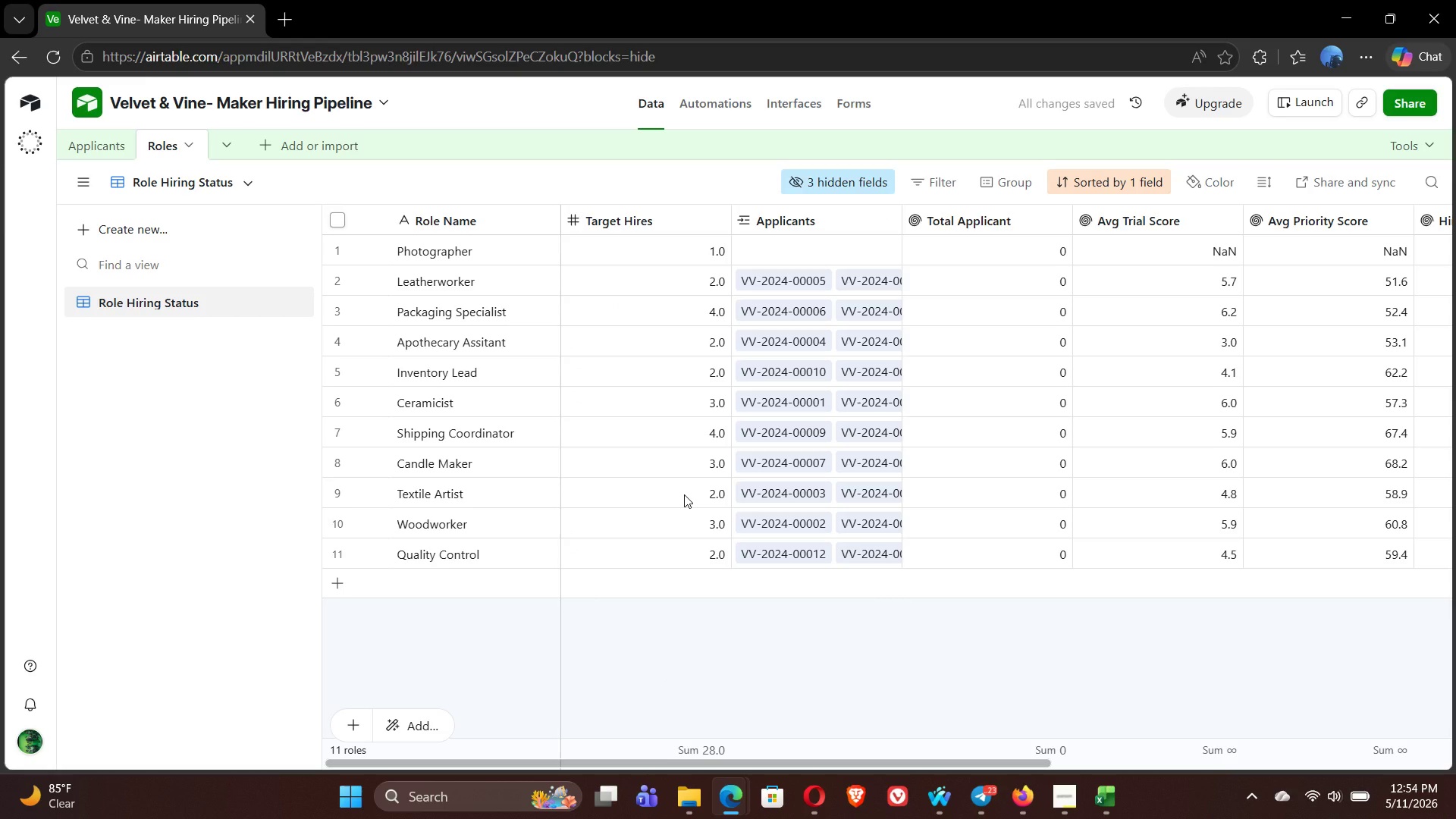 
wait(8.5)
 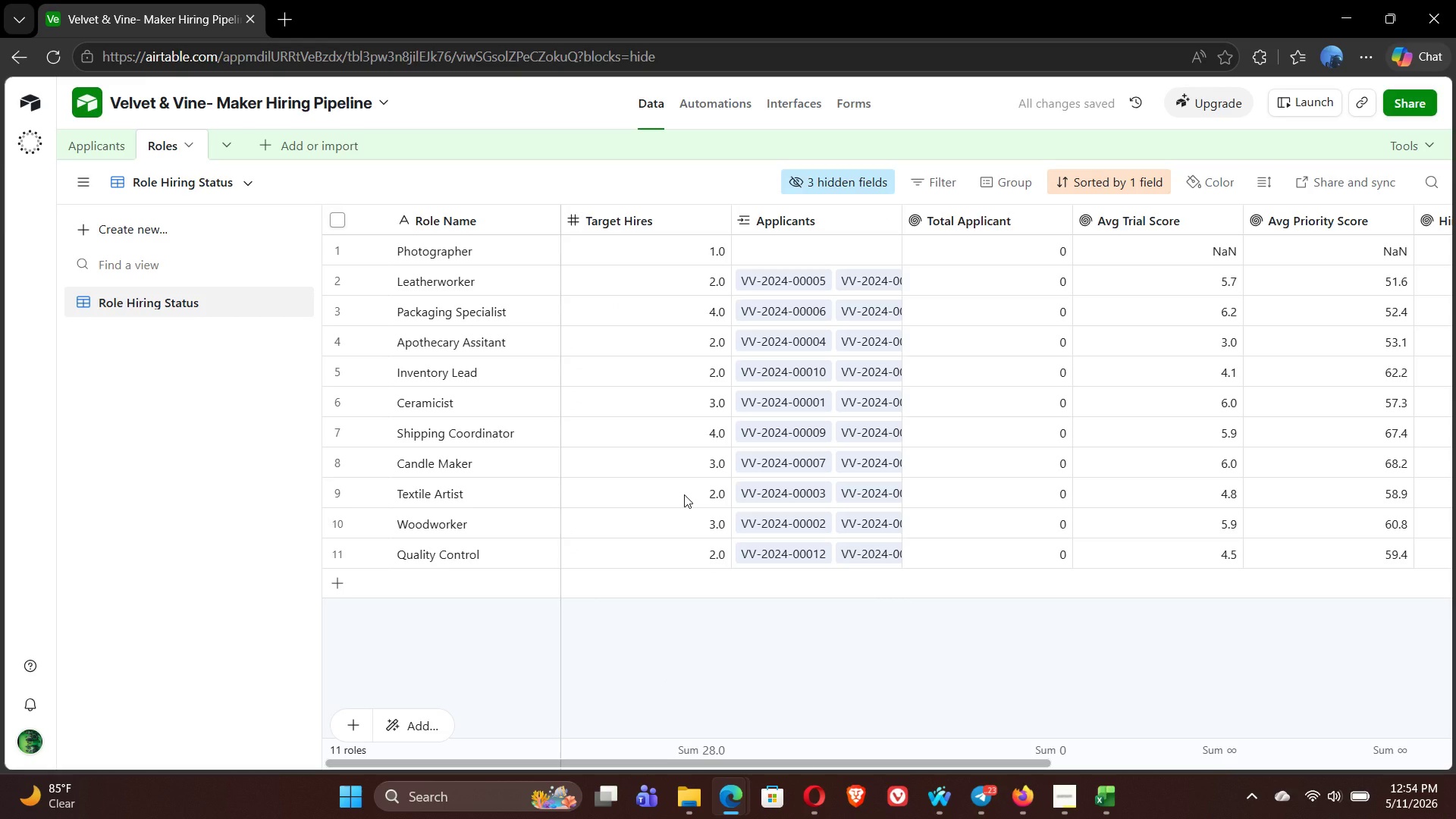 
left_click([210, 408])
 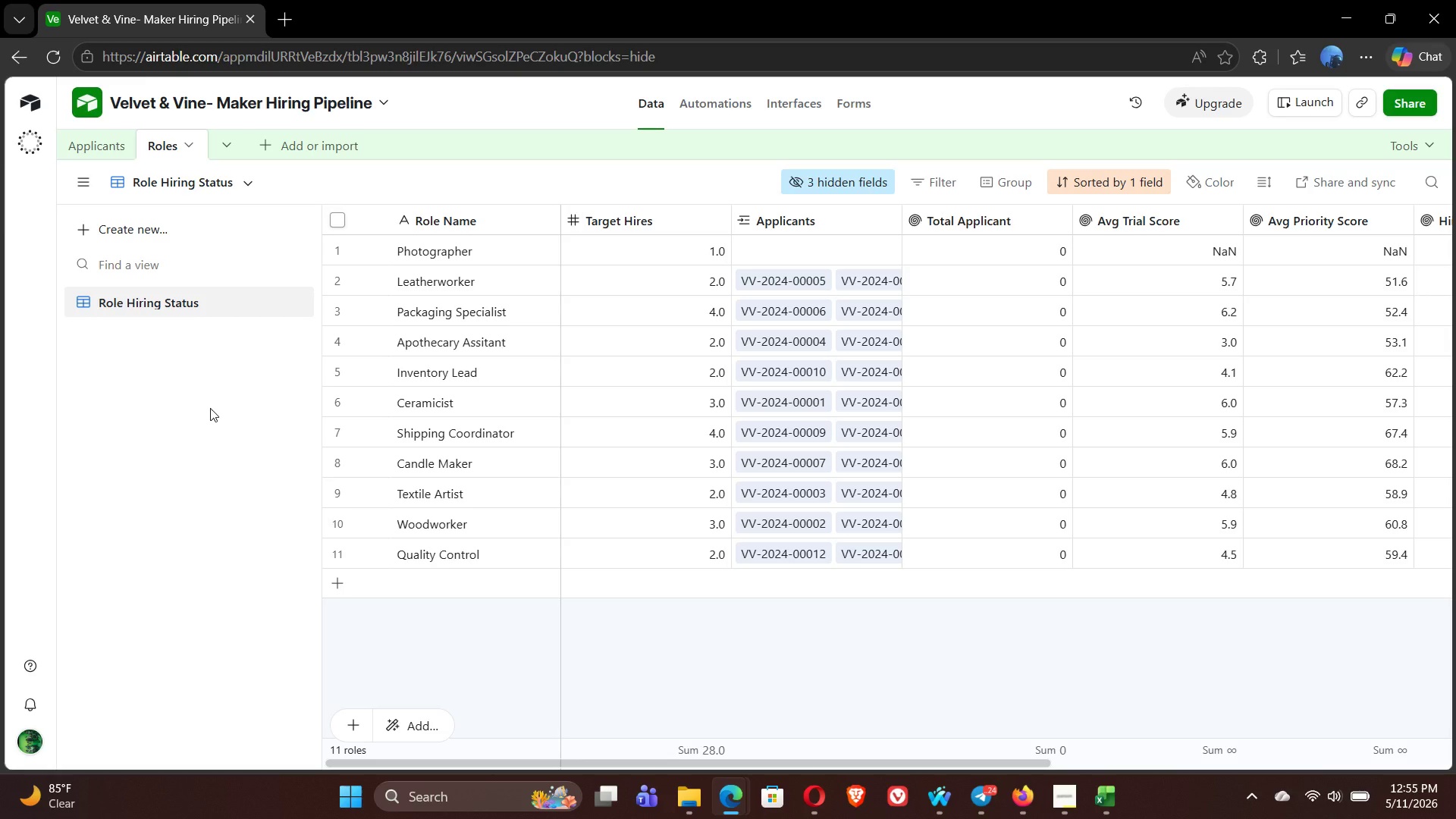 
wait(22.58)
 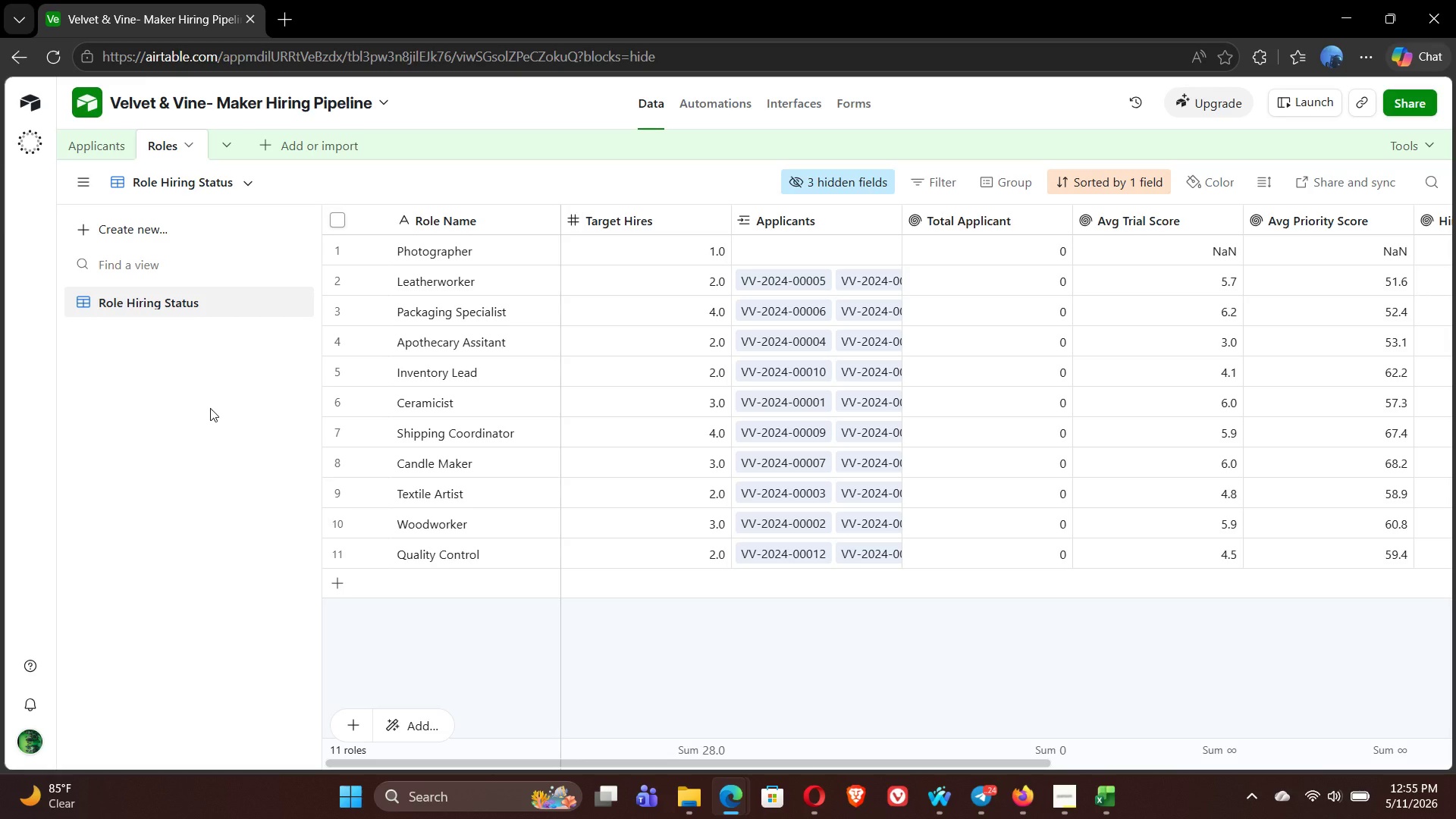 
left_click([122, 231])
 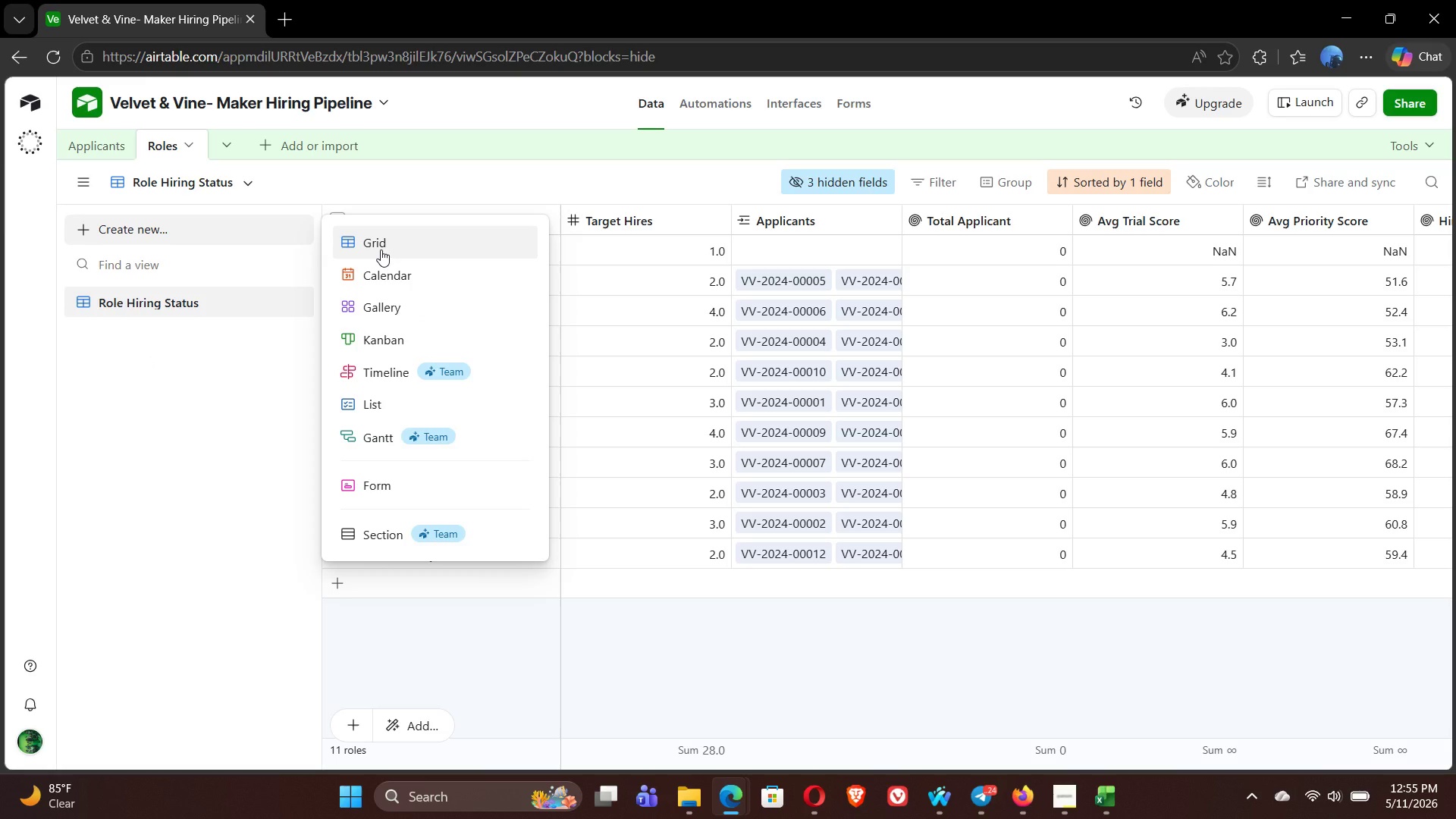 
left_click([401, 247])
 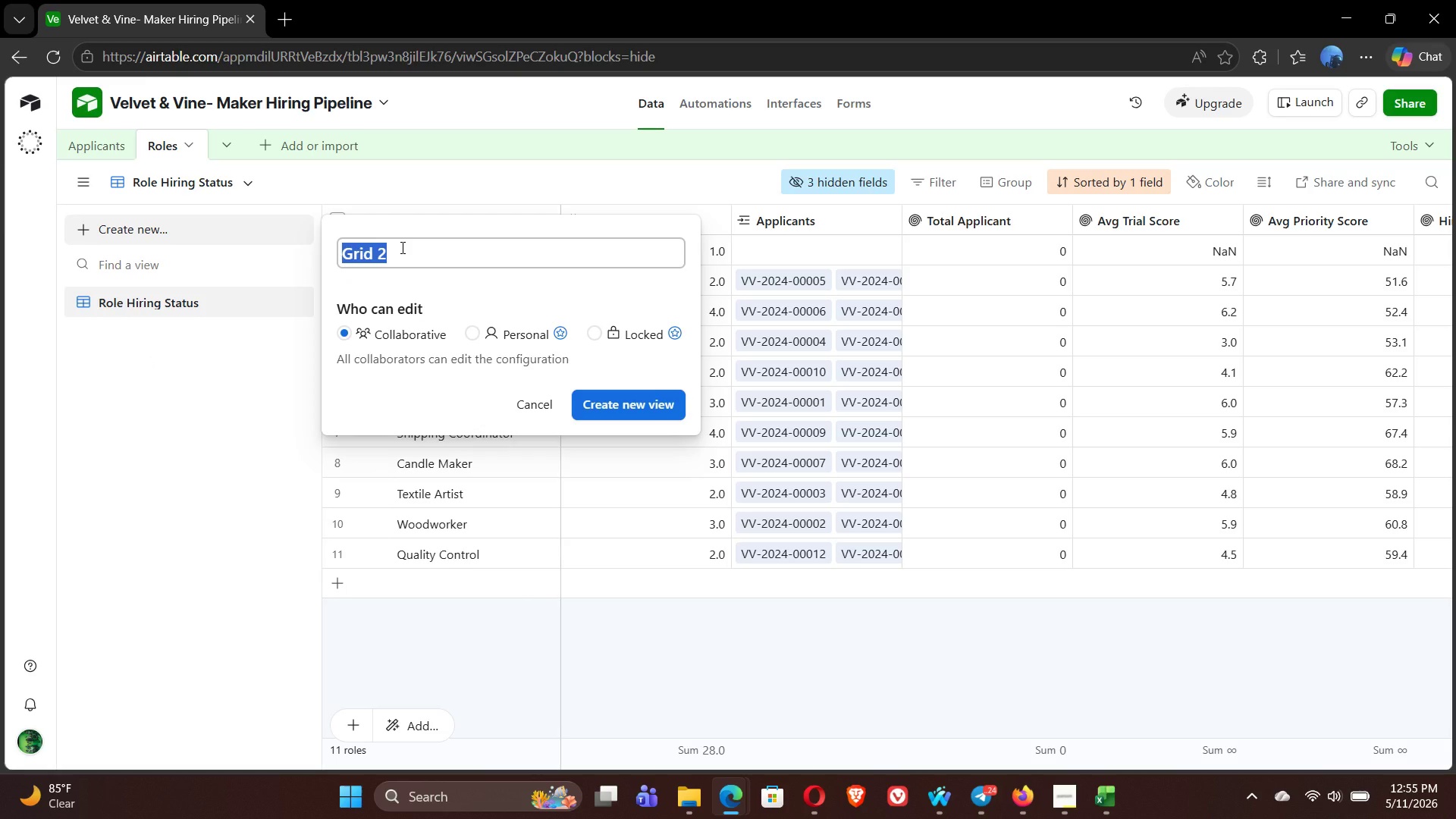 
wait(24.58)
 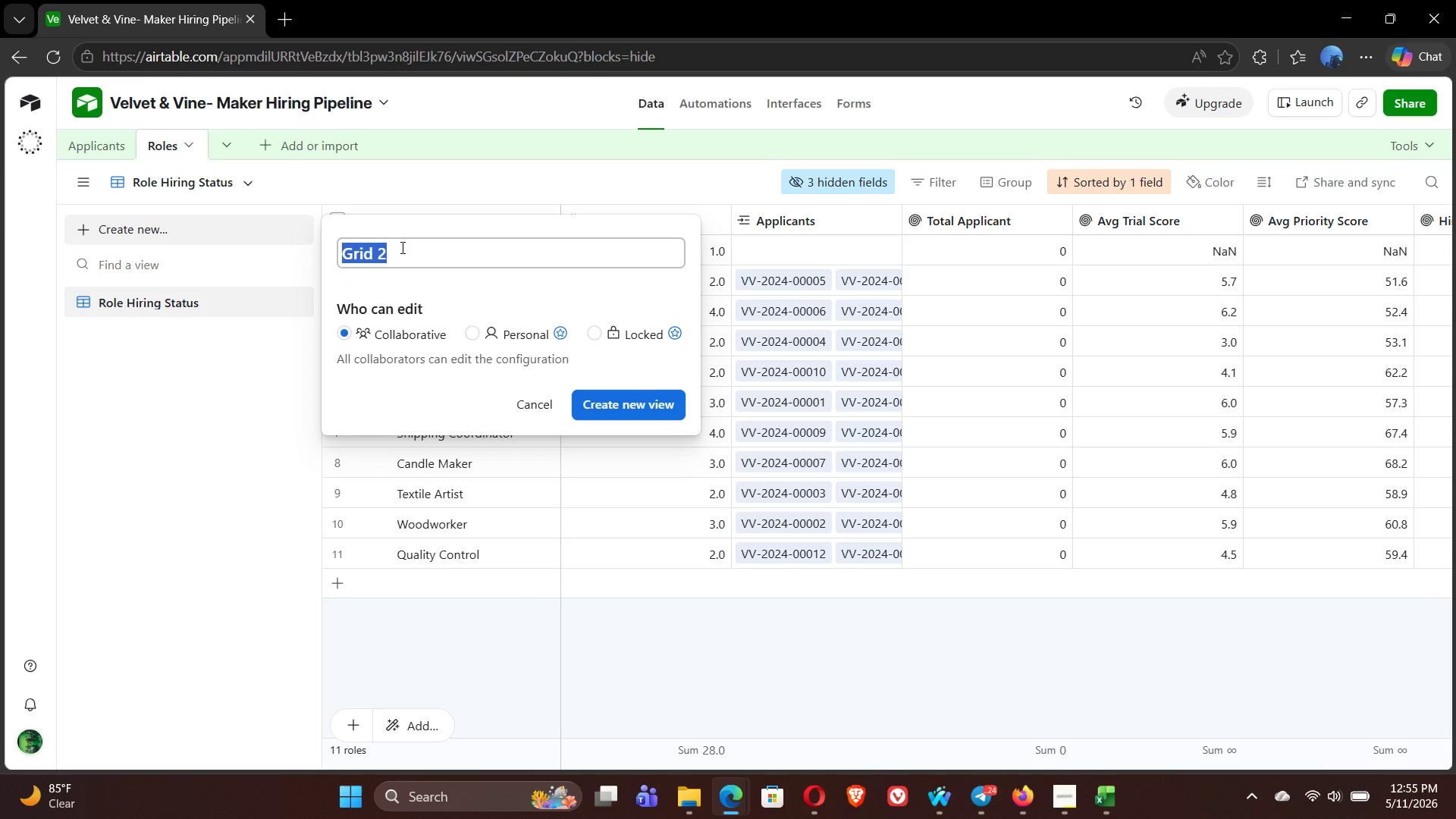 
type(Critical unifilled)
 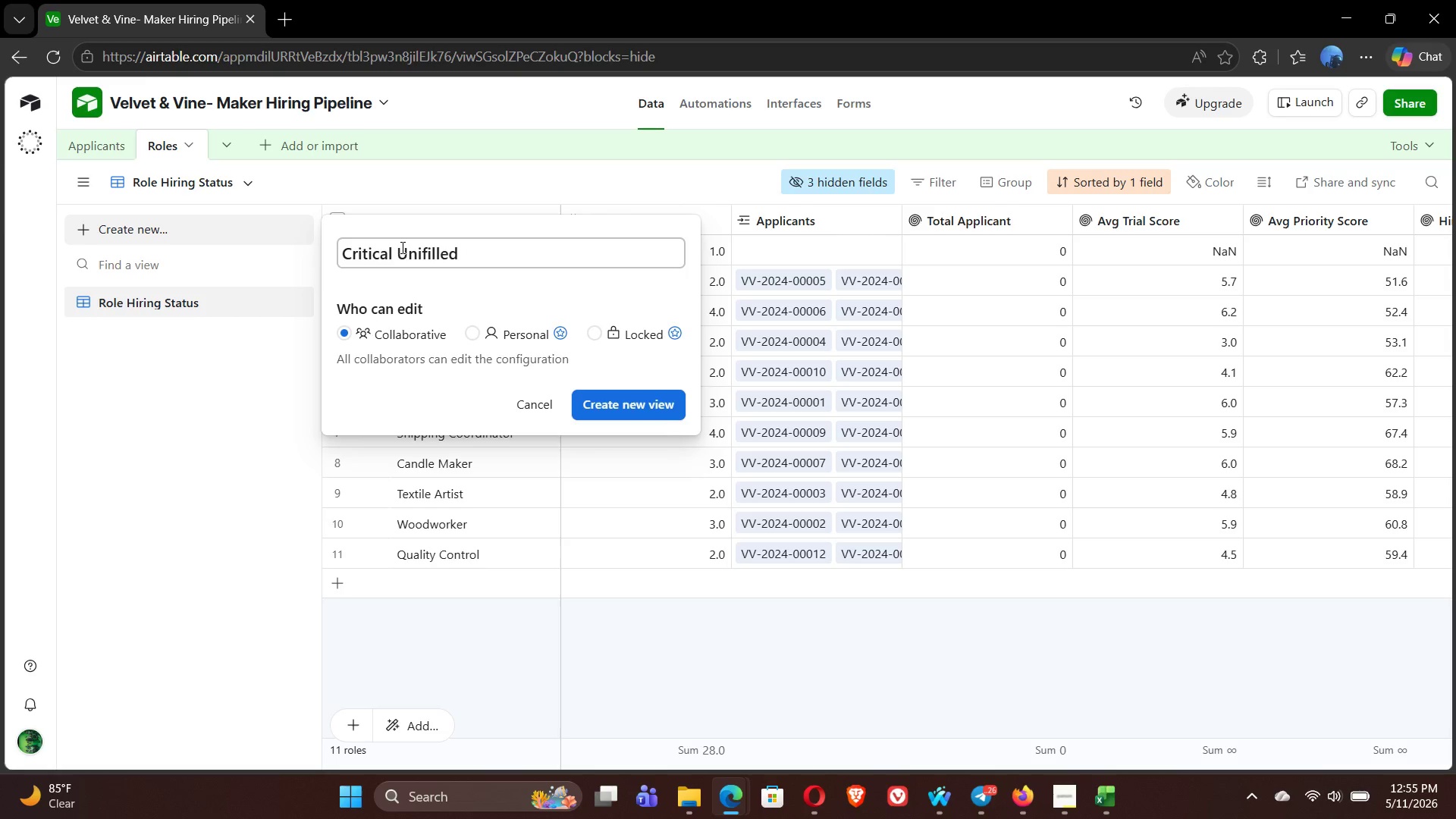 
wait(8.06)
 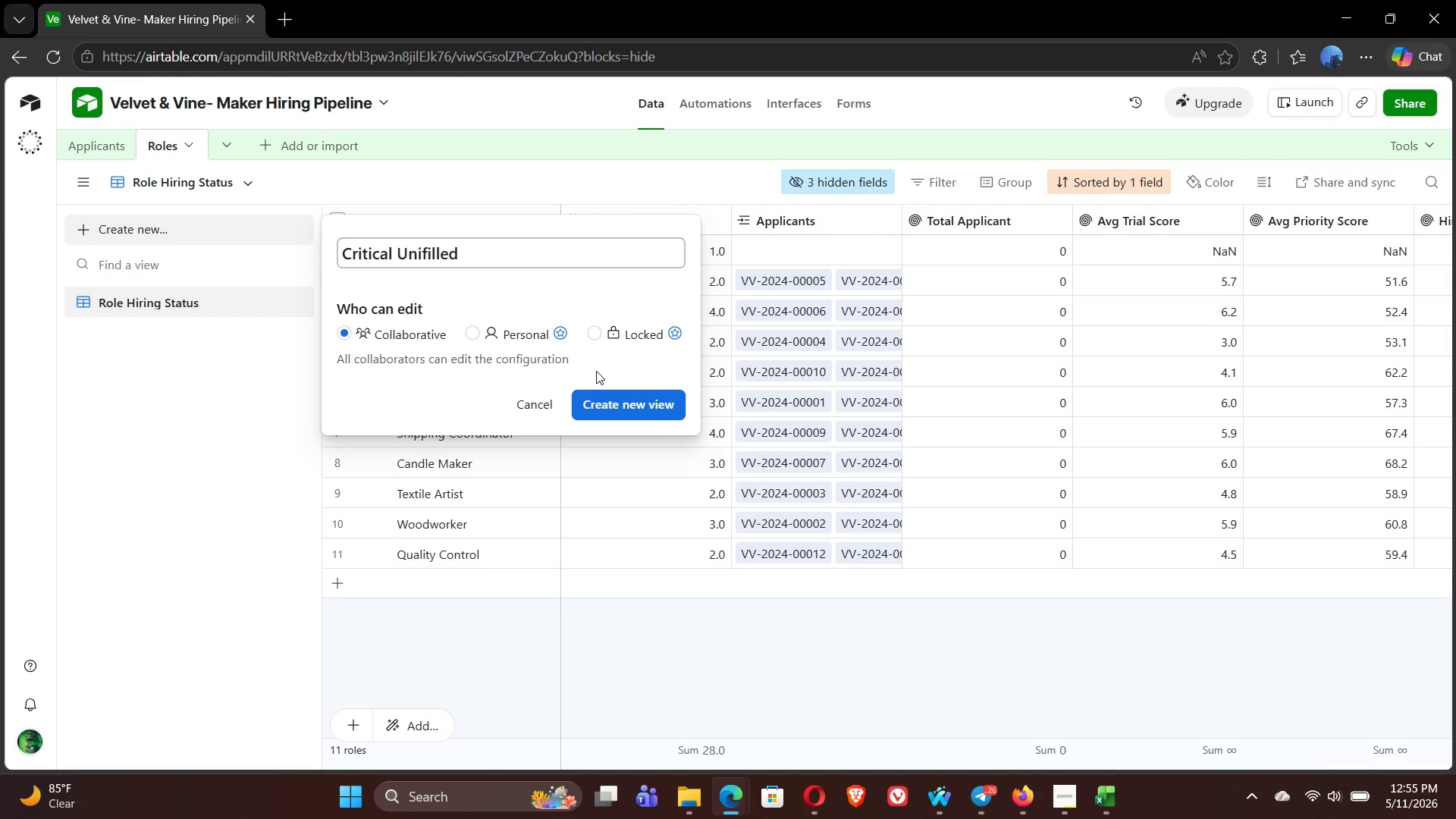 
left_click([636, 406])
 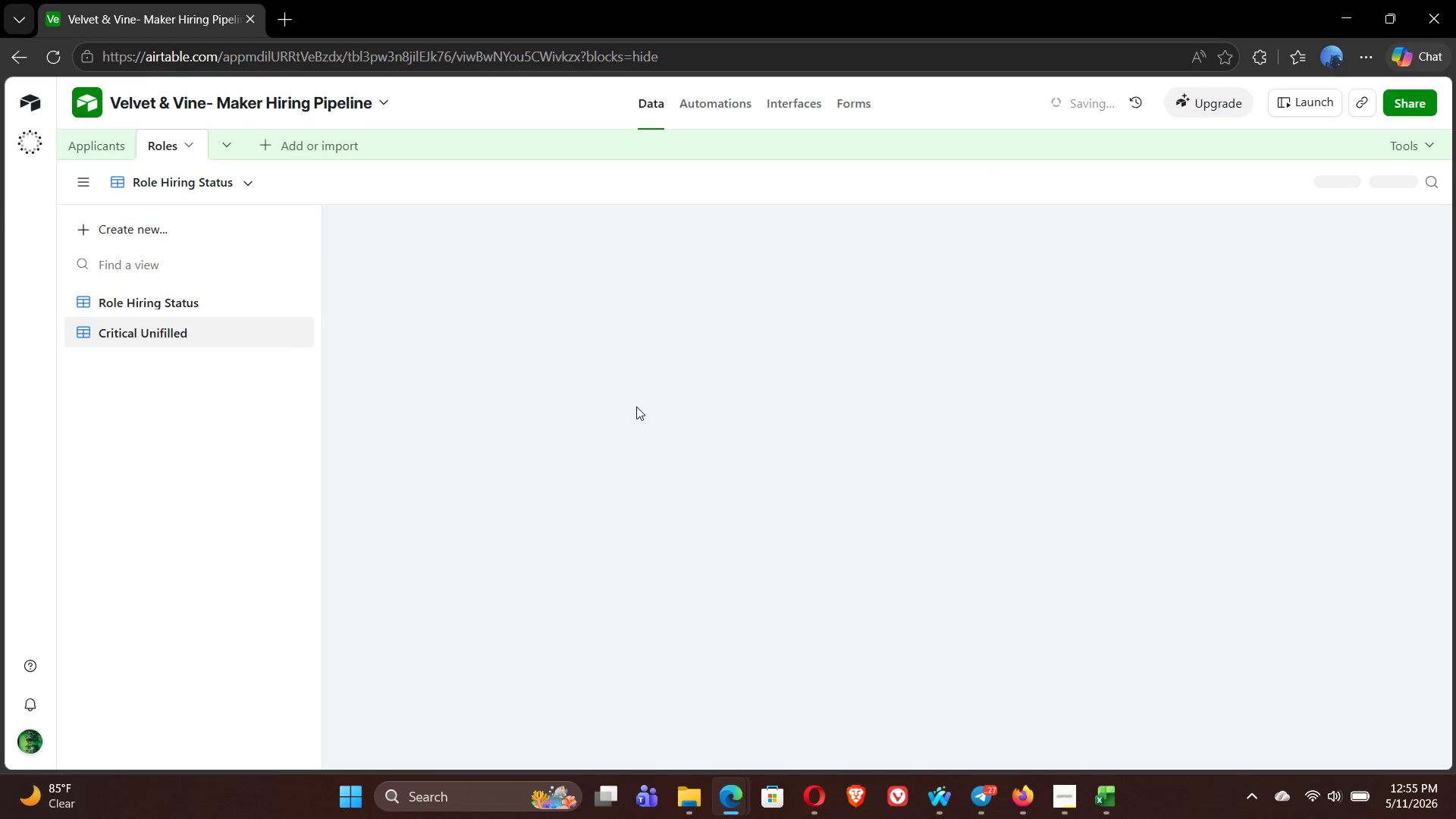 
mouse_move([754, 265])
 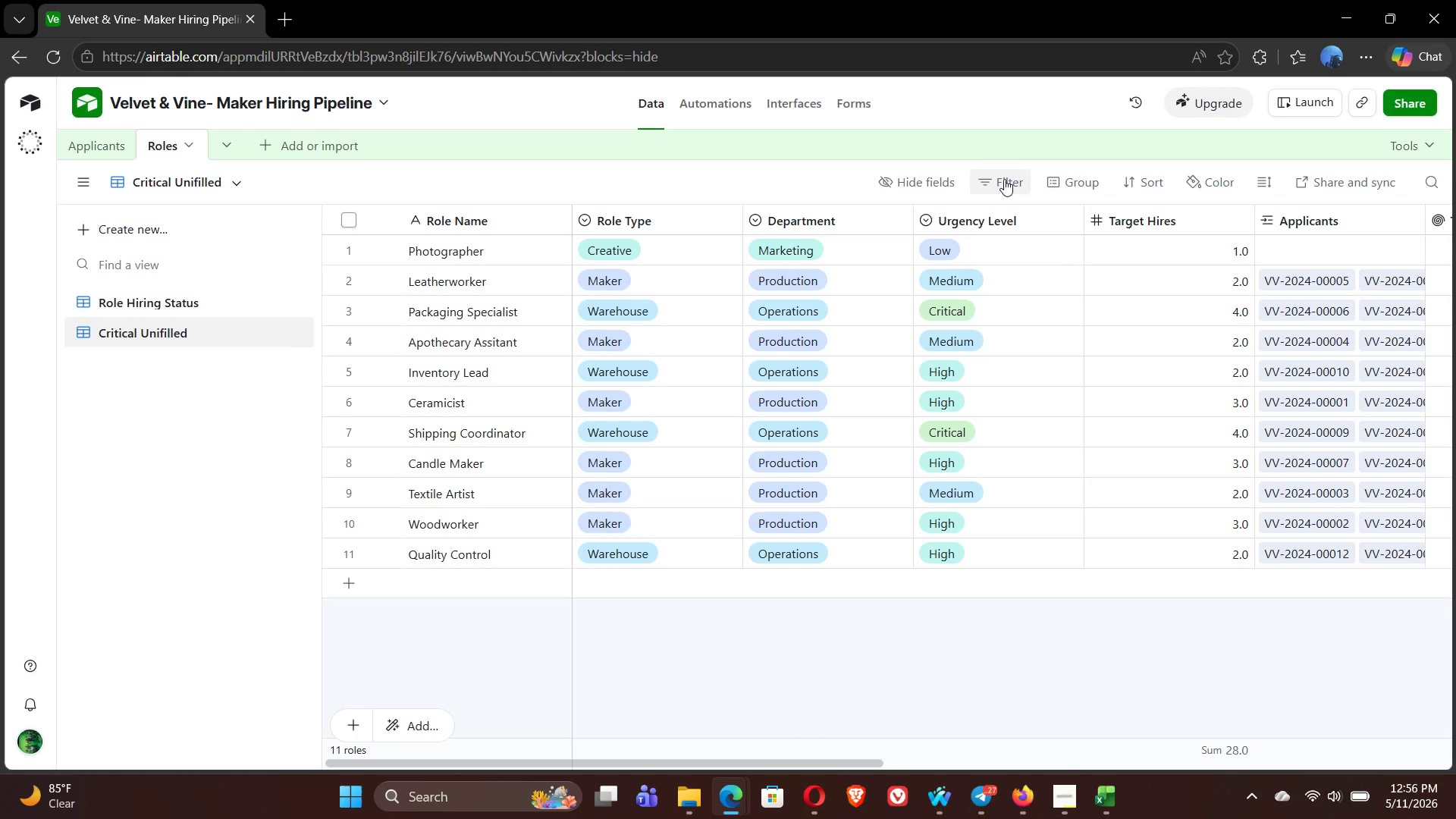 
wait(9.75)
 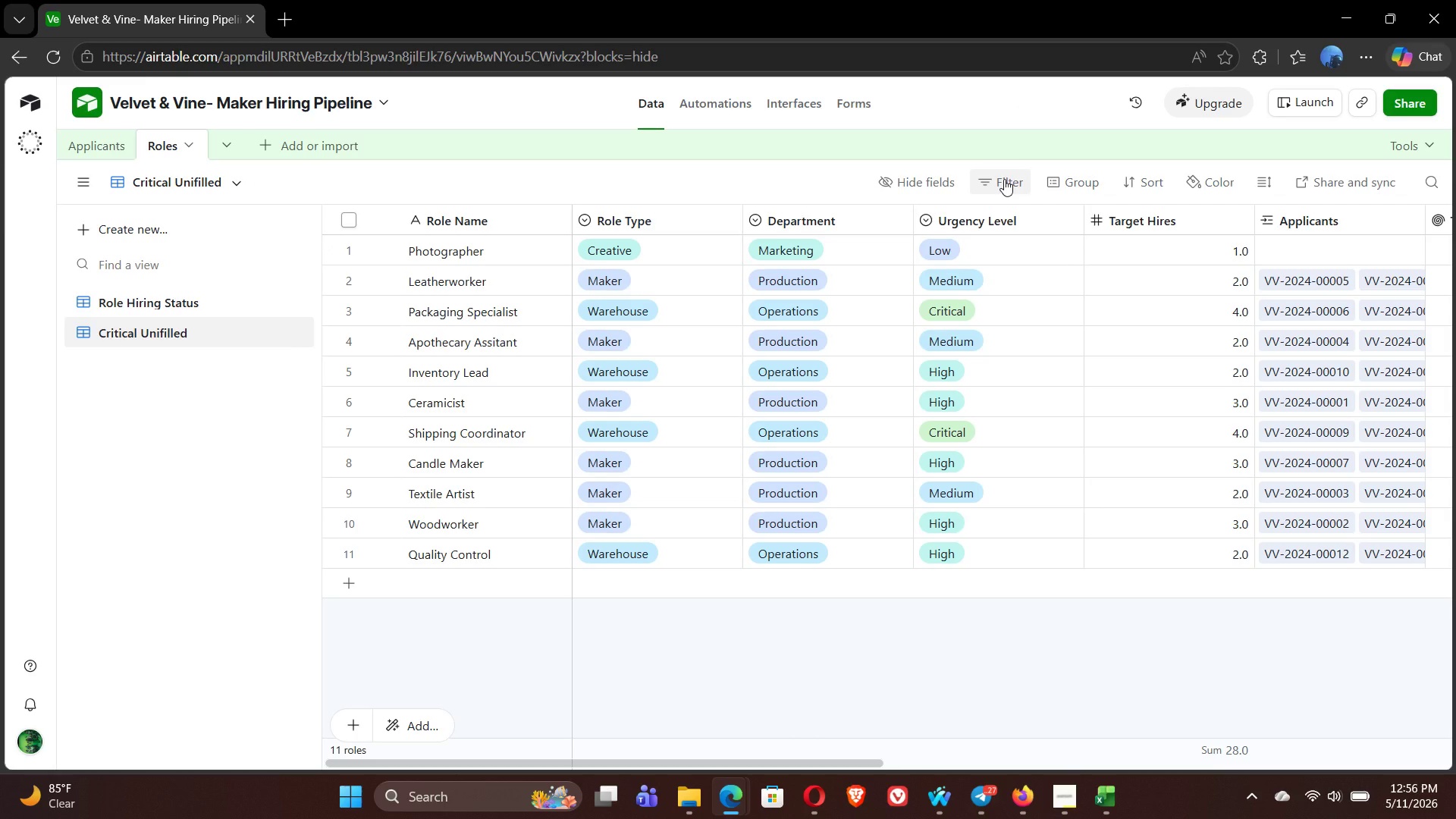 
left_click([1004, 179])
 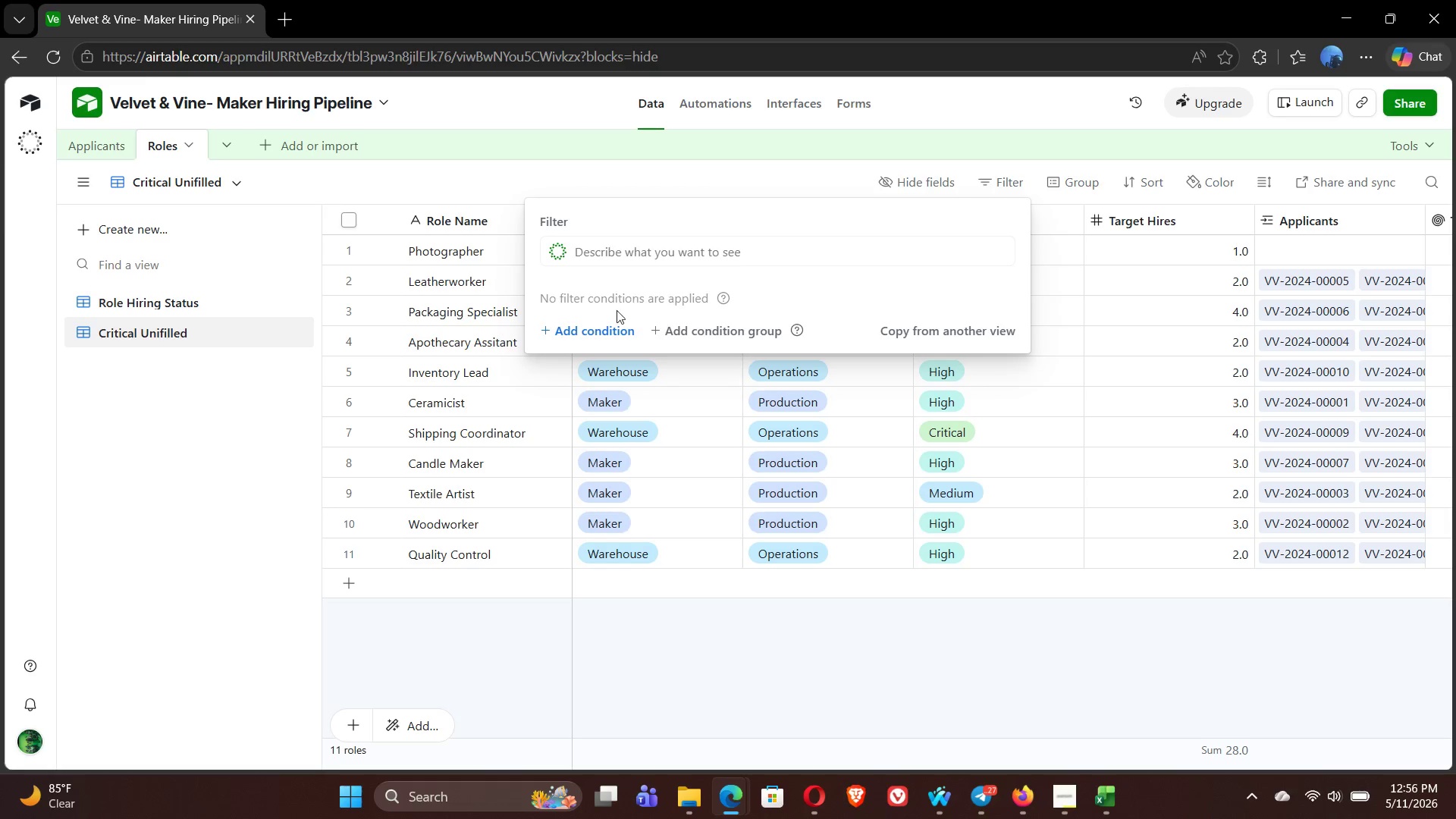 
left_click([577, 326])
 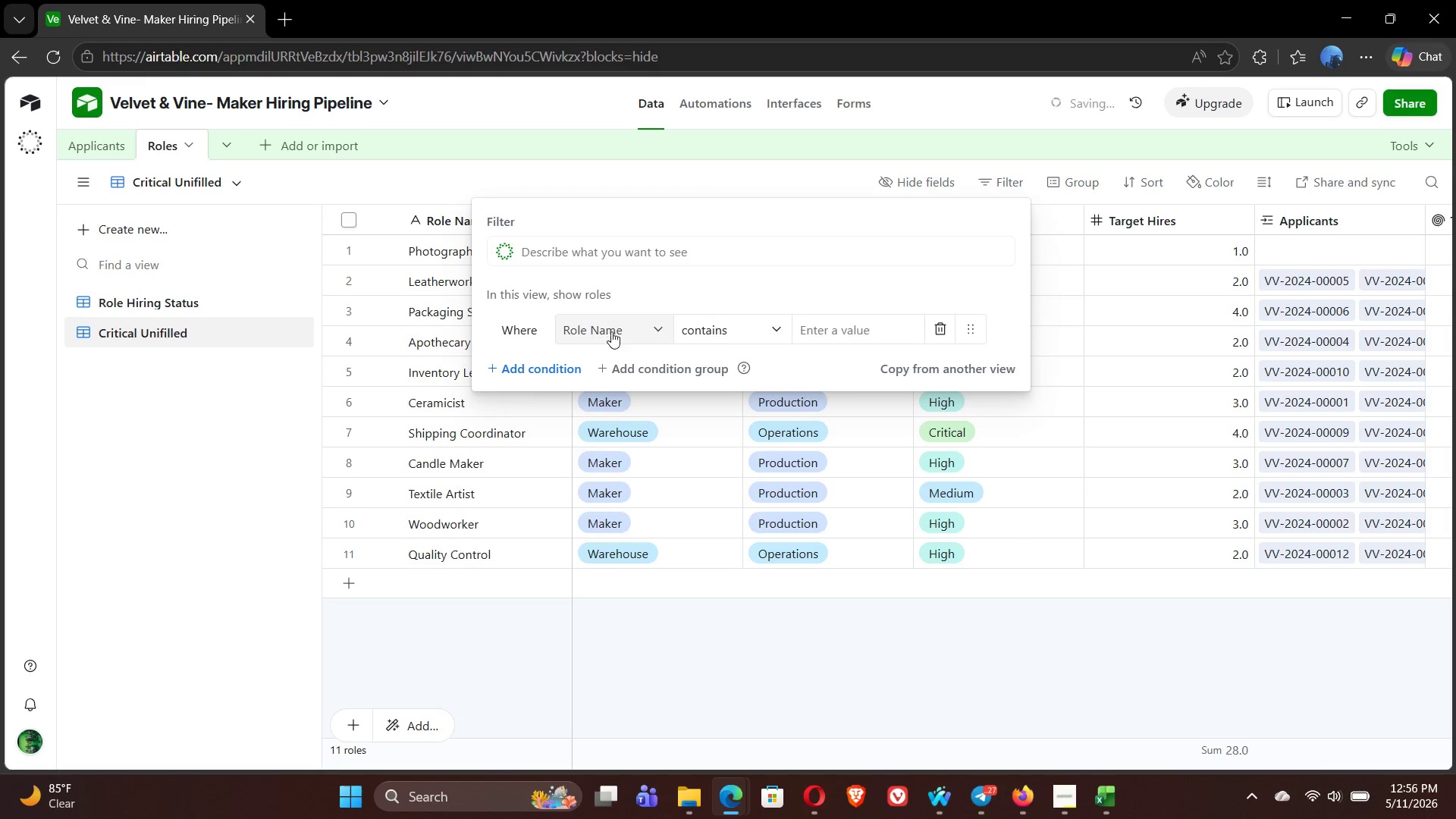 
left_click([615, 331])
 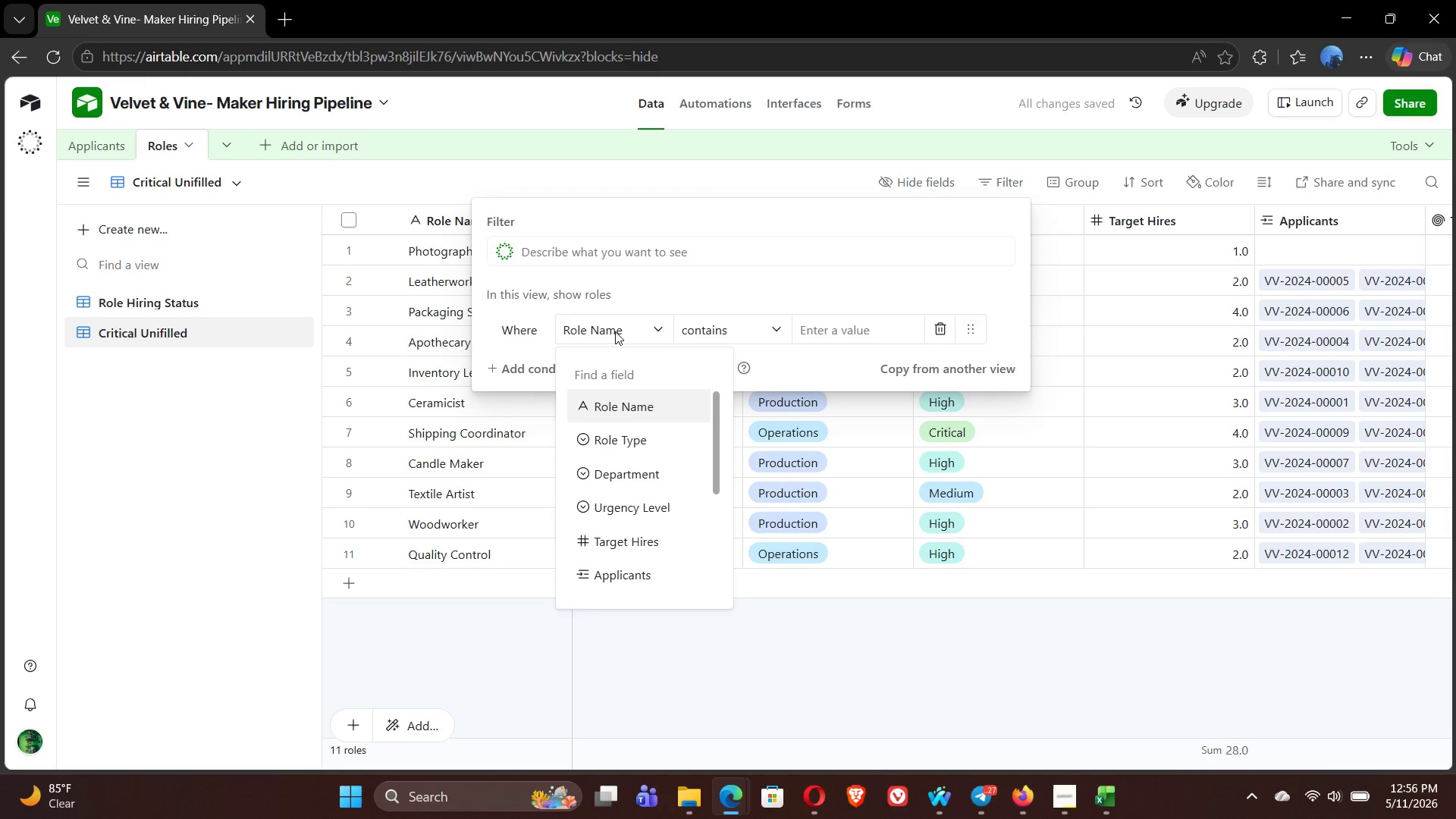 
mouse_move([635, 508])
 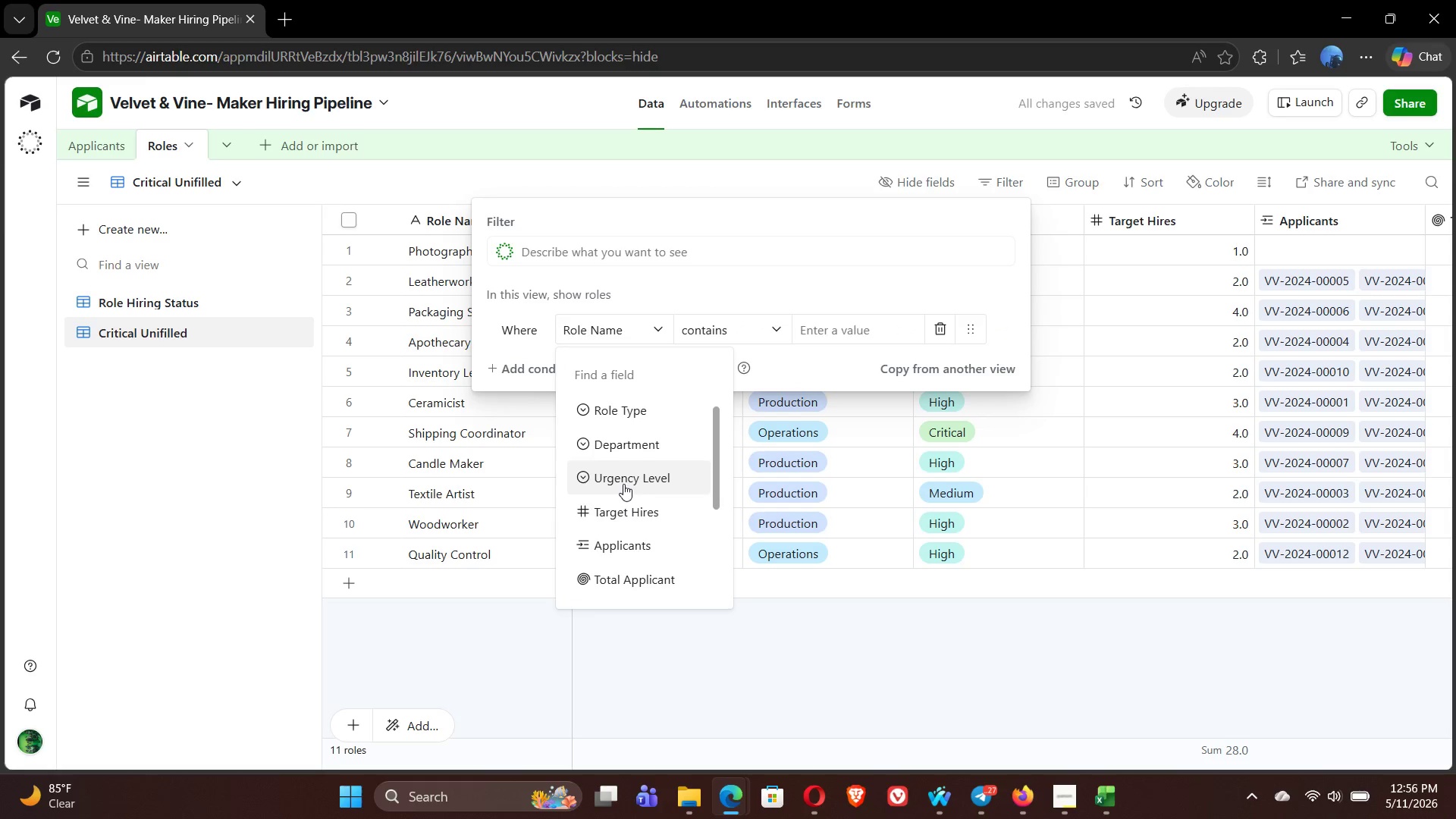 
left_click([623, 484])
 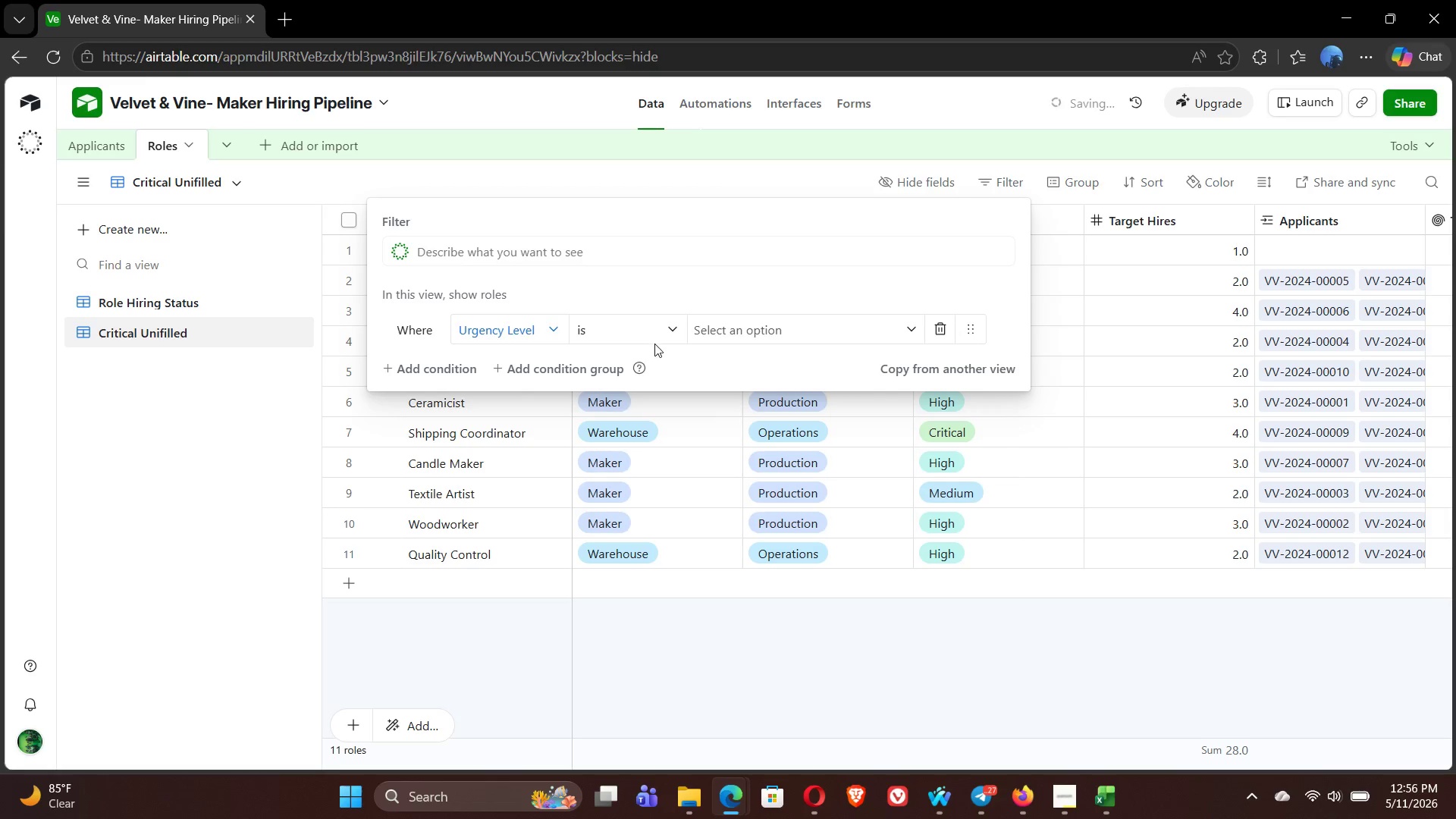 
left_click([664, 328])
 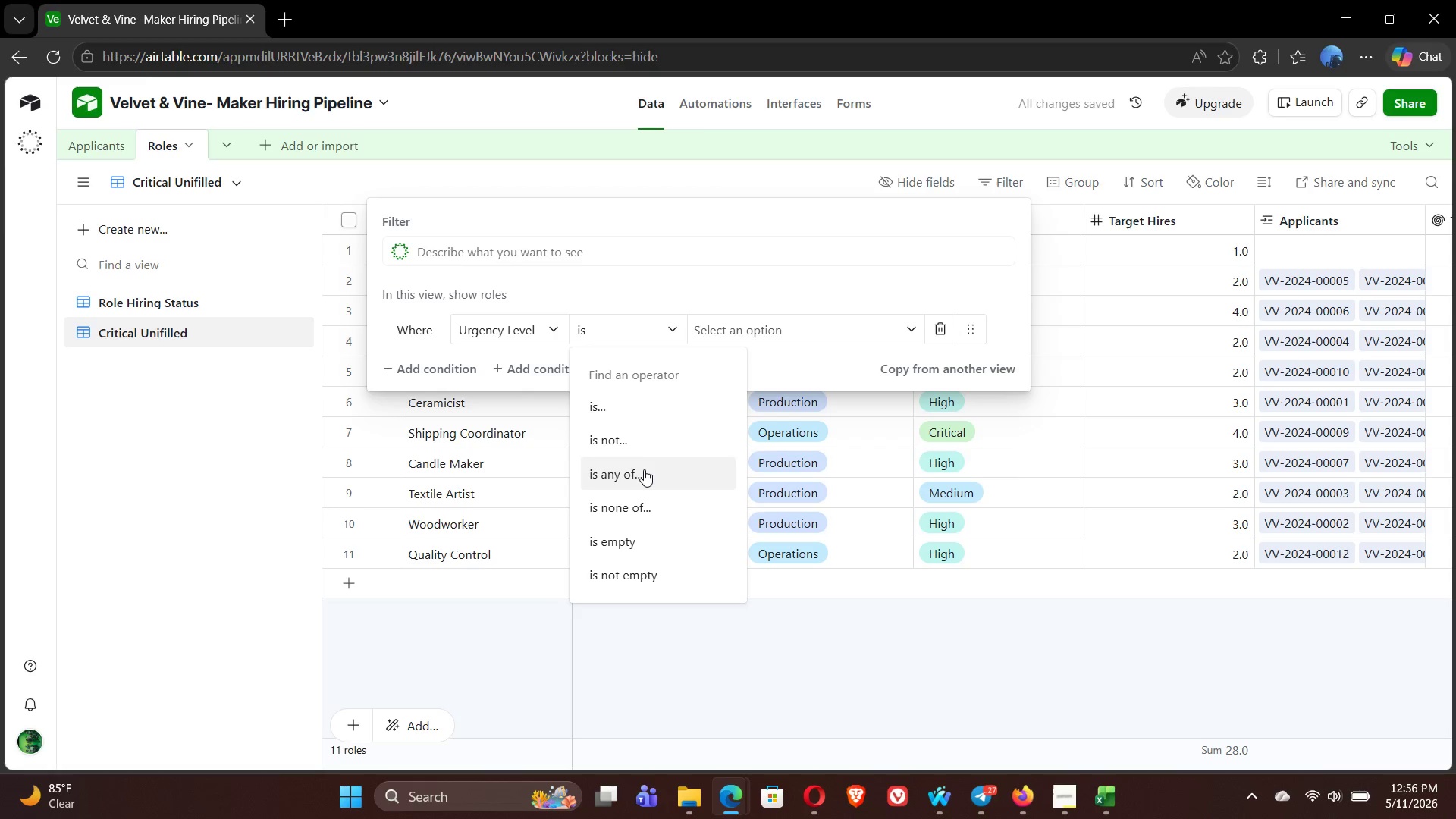 
left_click([644, 470])
 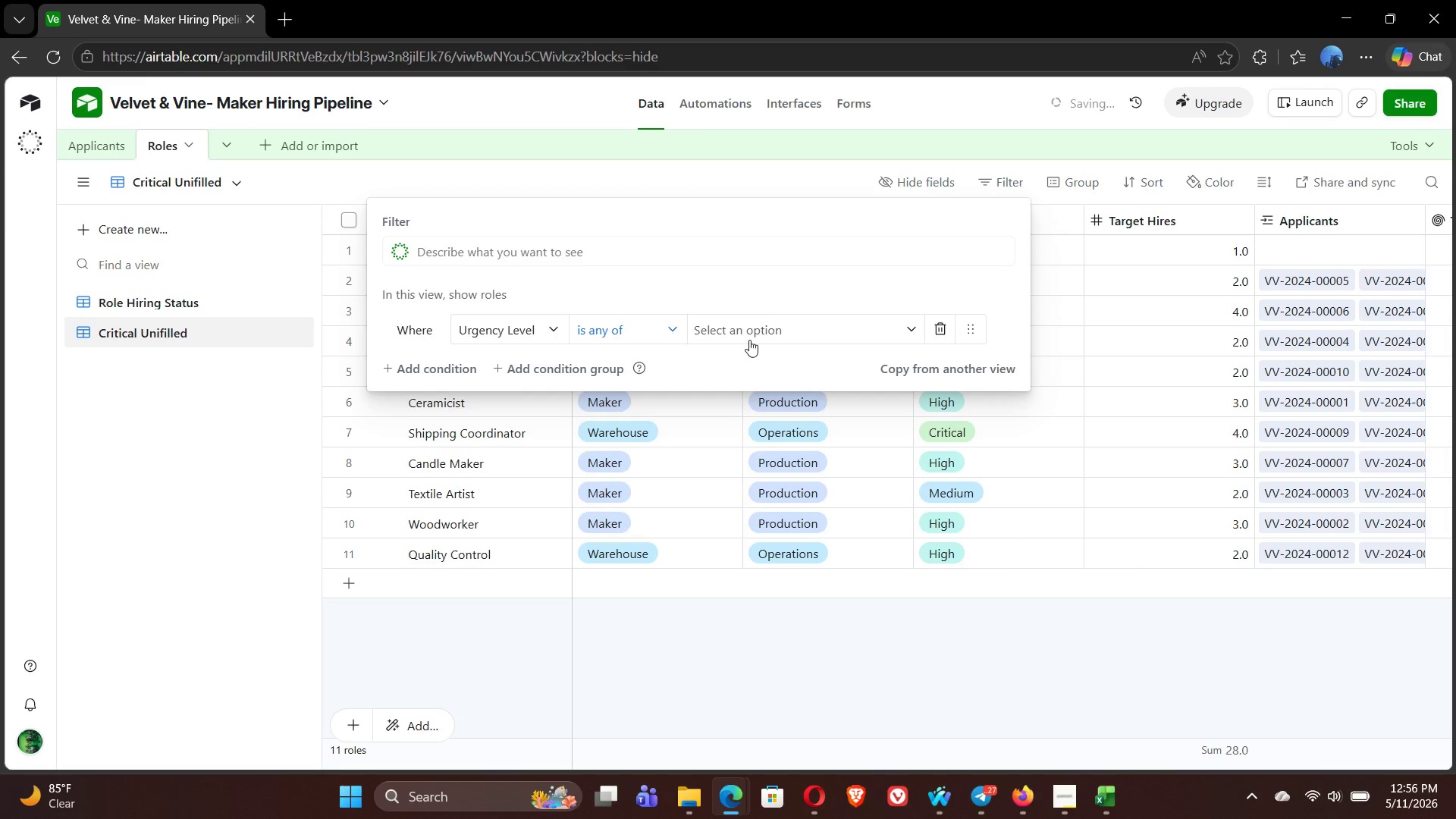 
left_click([749, 331])
 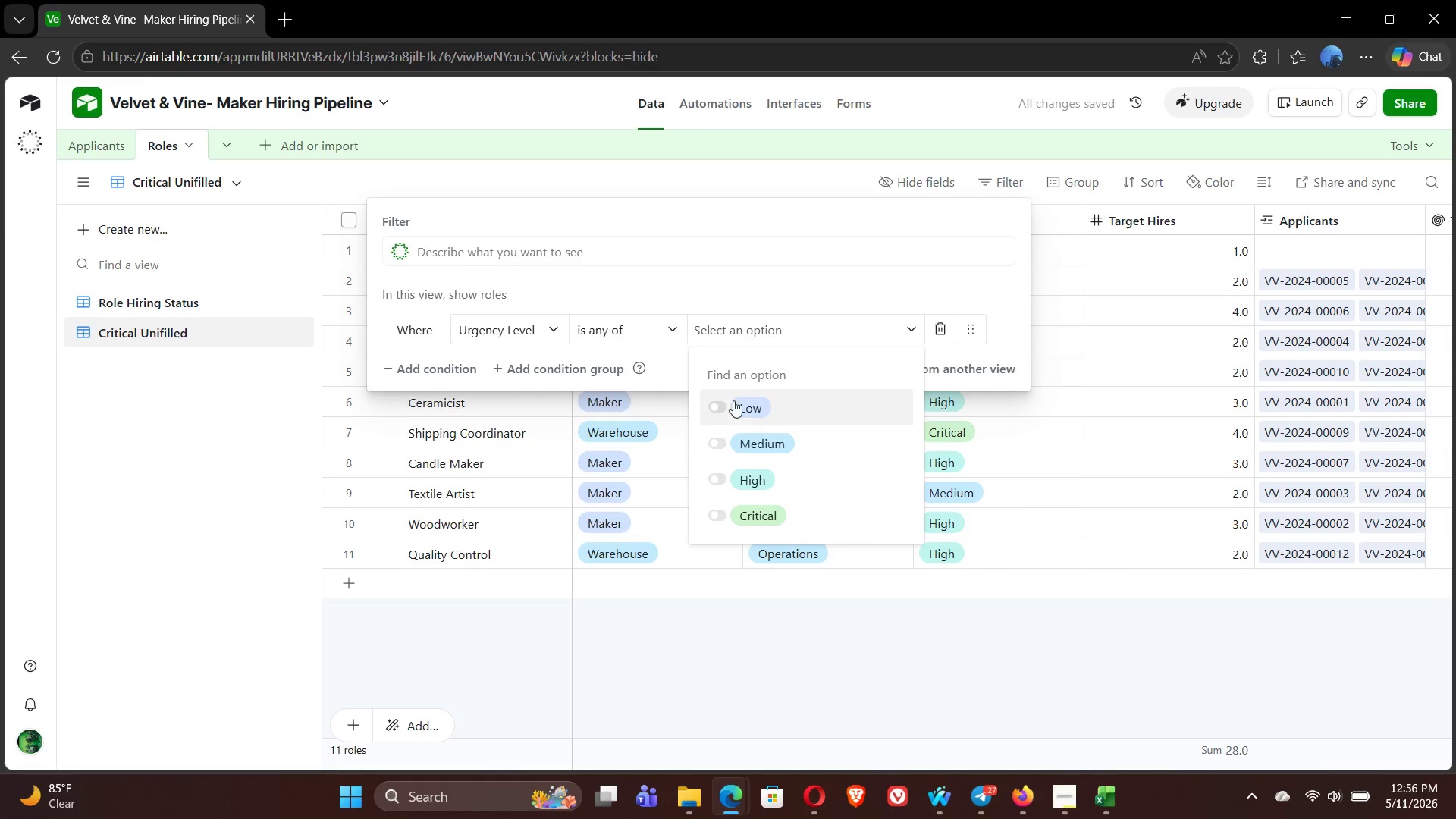 
left_click([720, 515])
 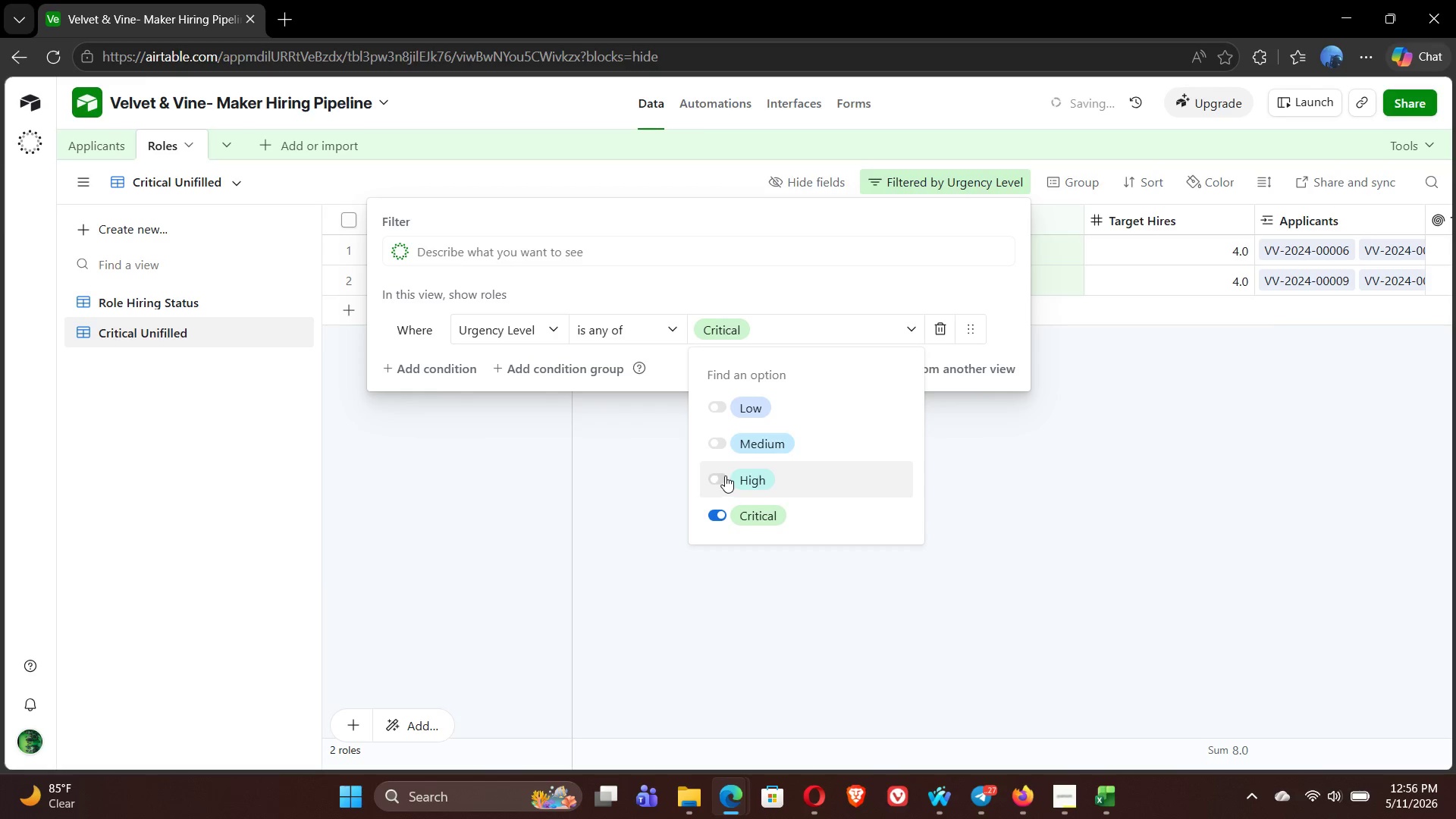 
left_click([724, 475])
 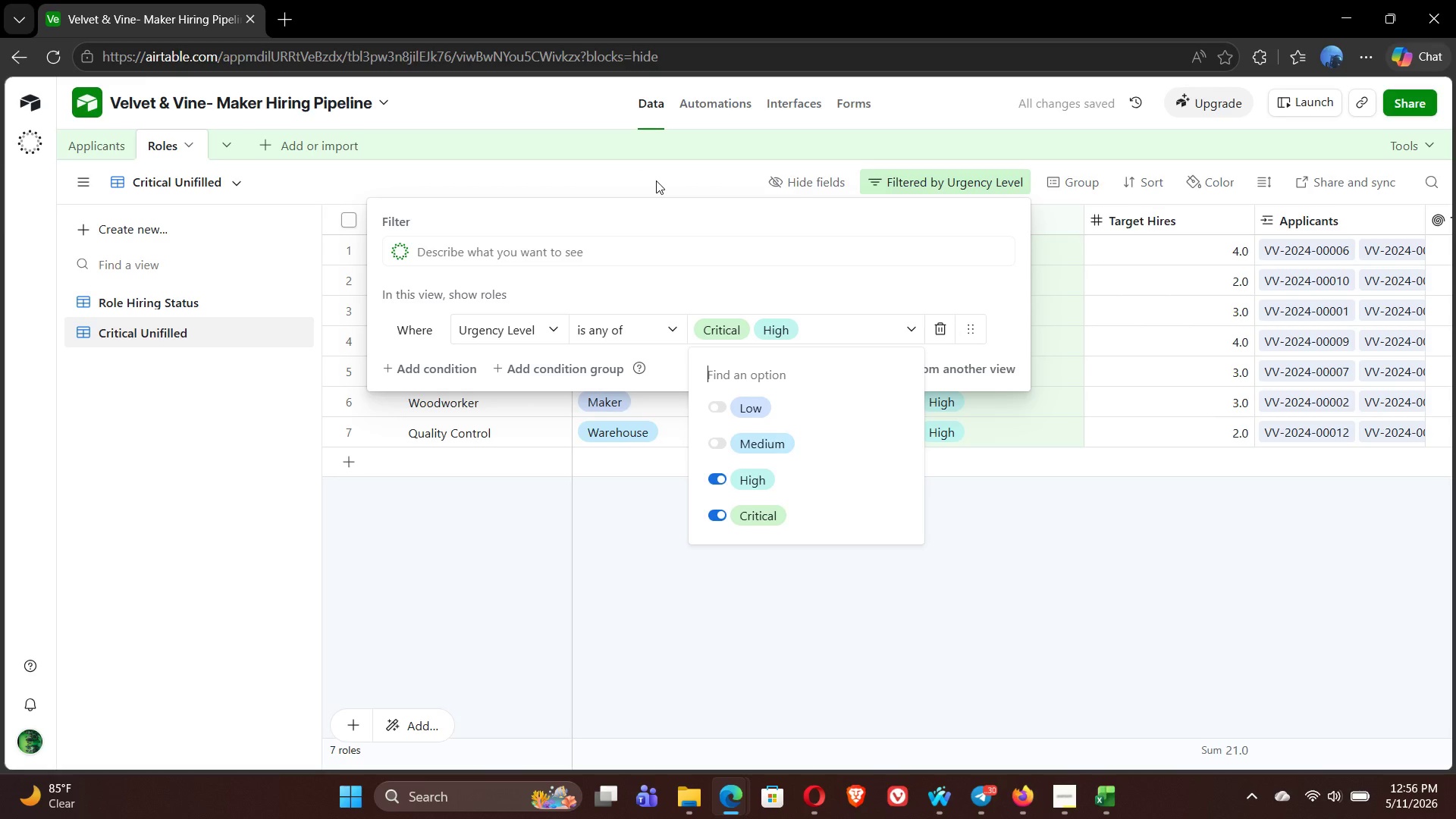 
wait(10.67)
 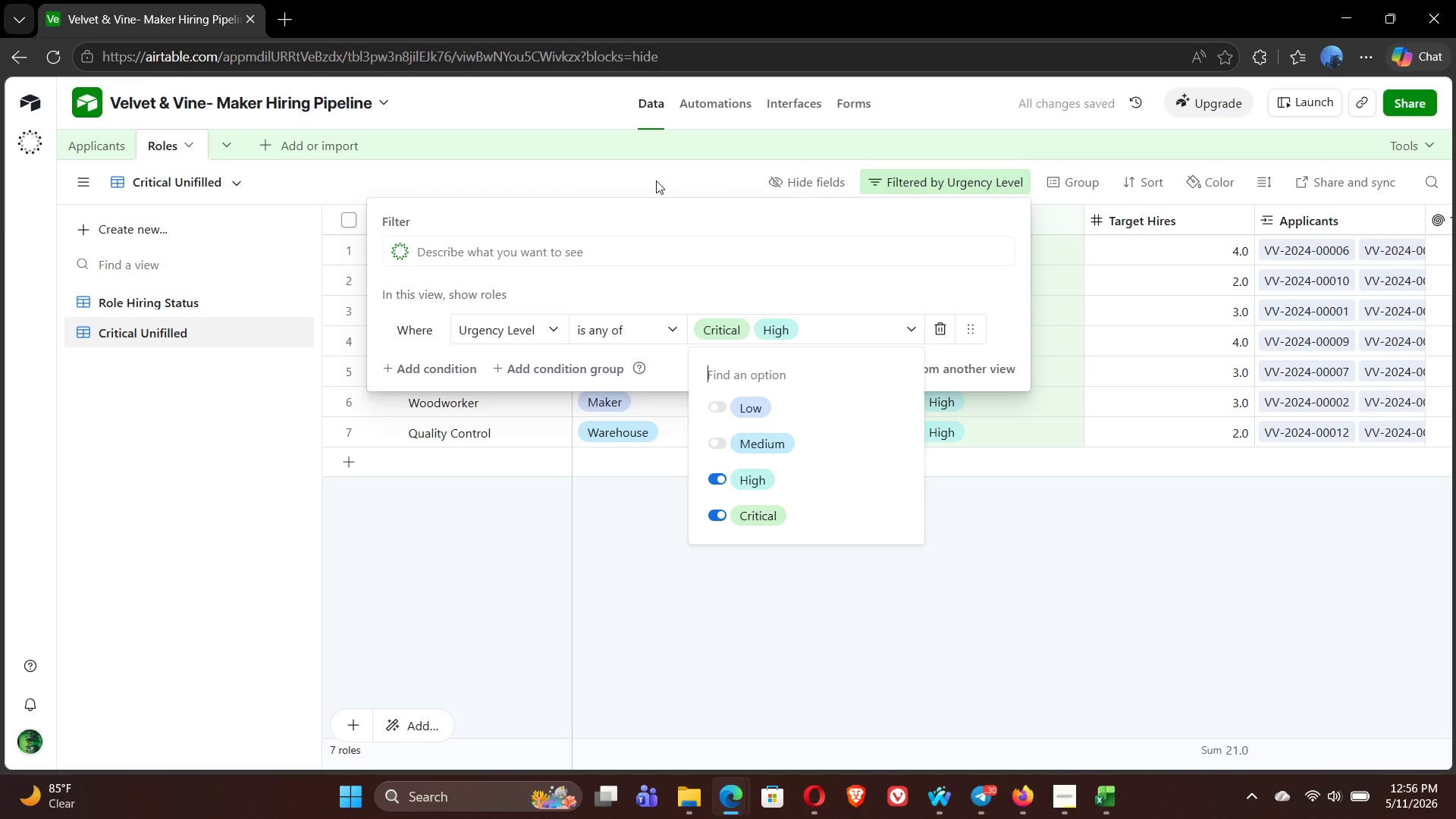 
left_click([423, 362])
 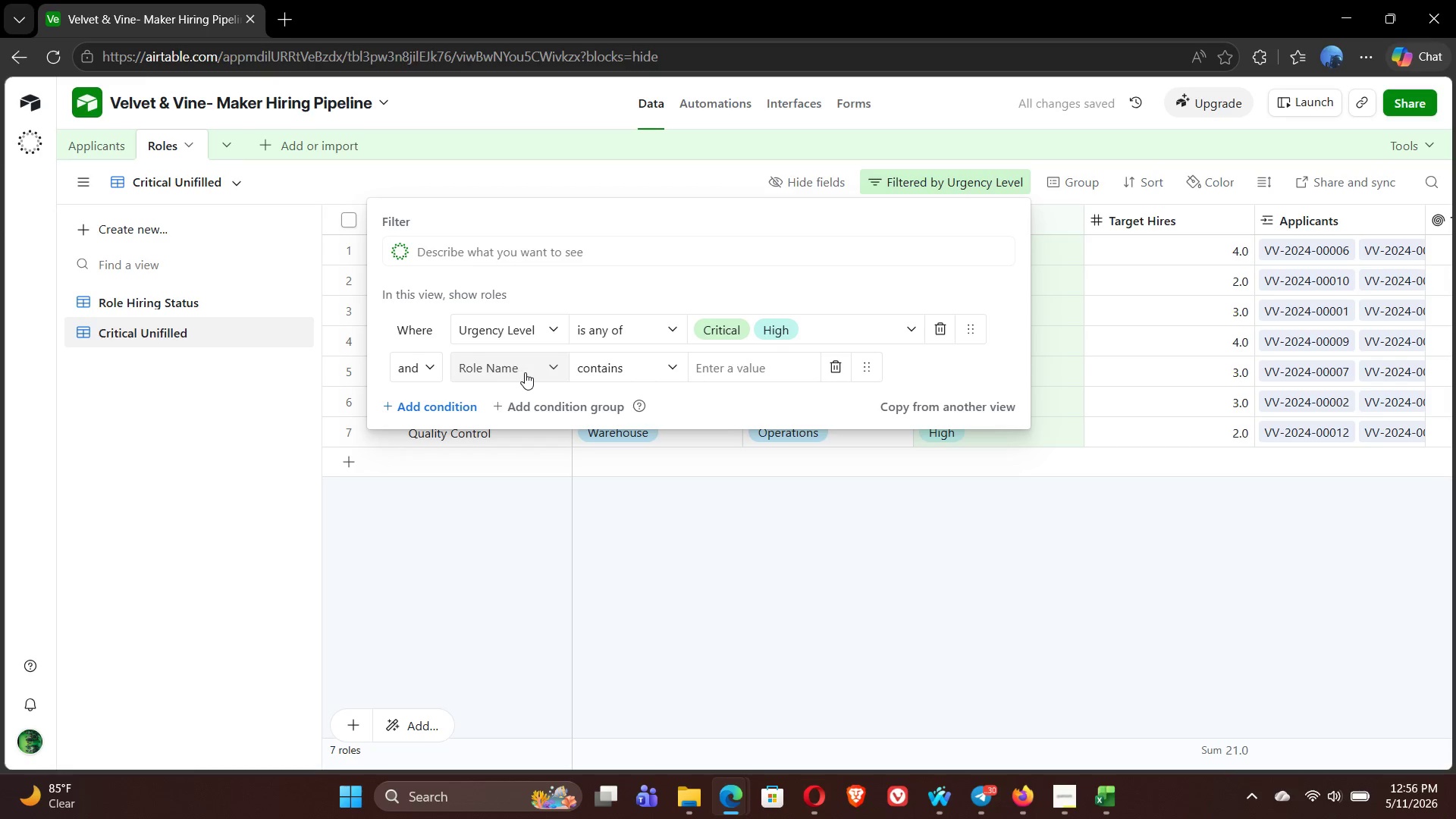 
left_click([526, 373])
 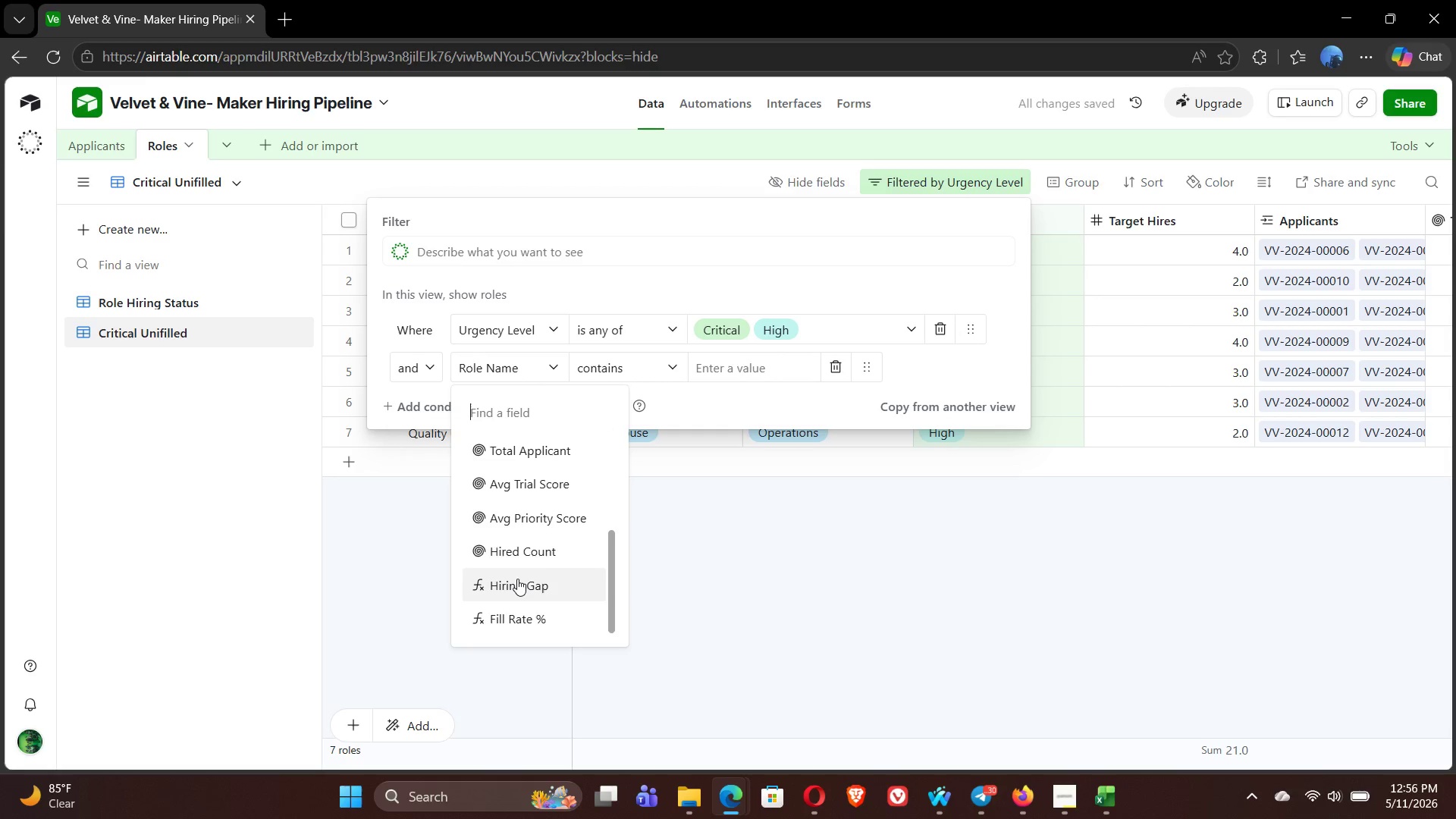 
left_click([521, 620])
 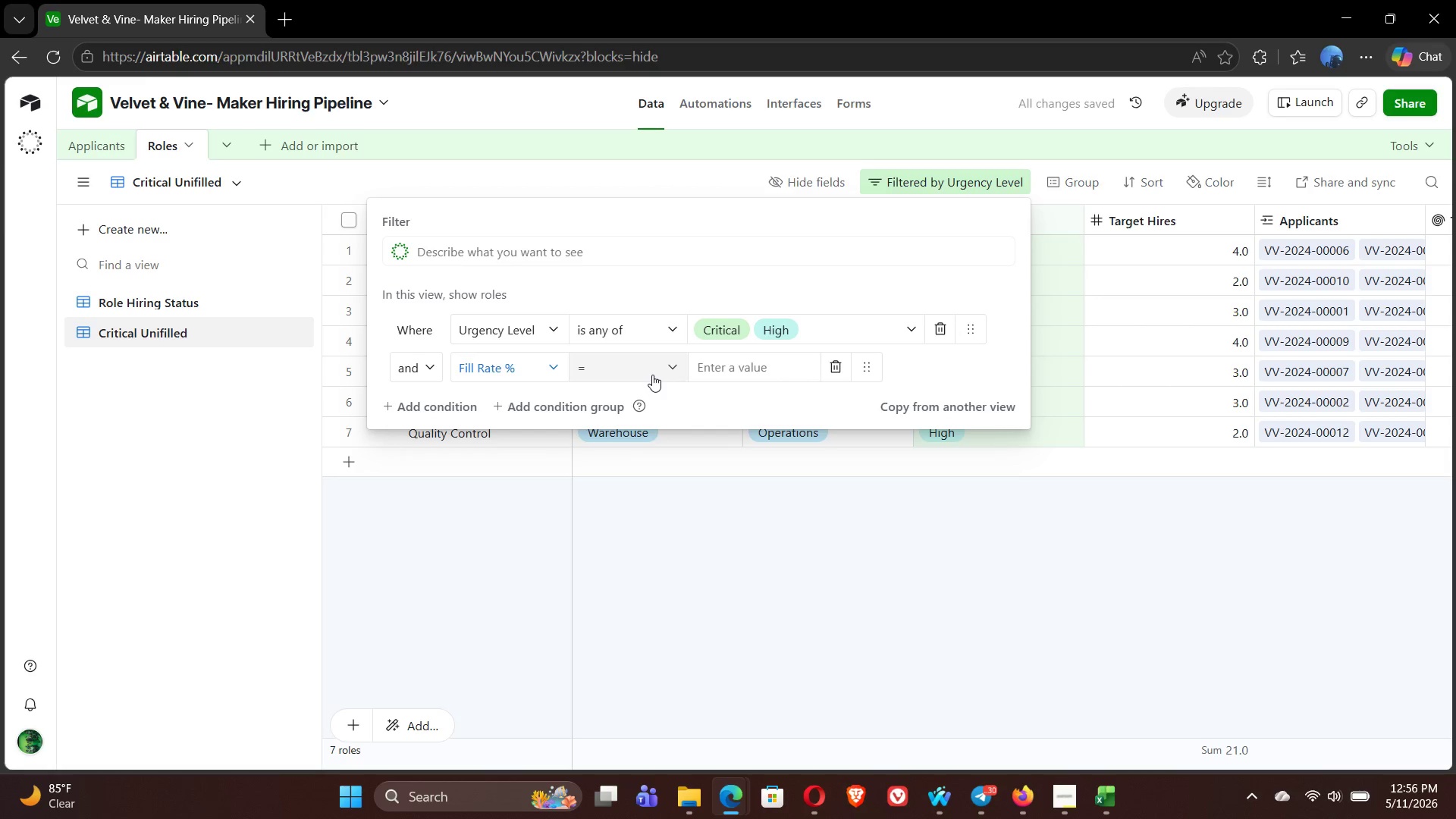 
left_click([665, 367])
 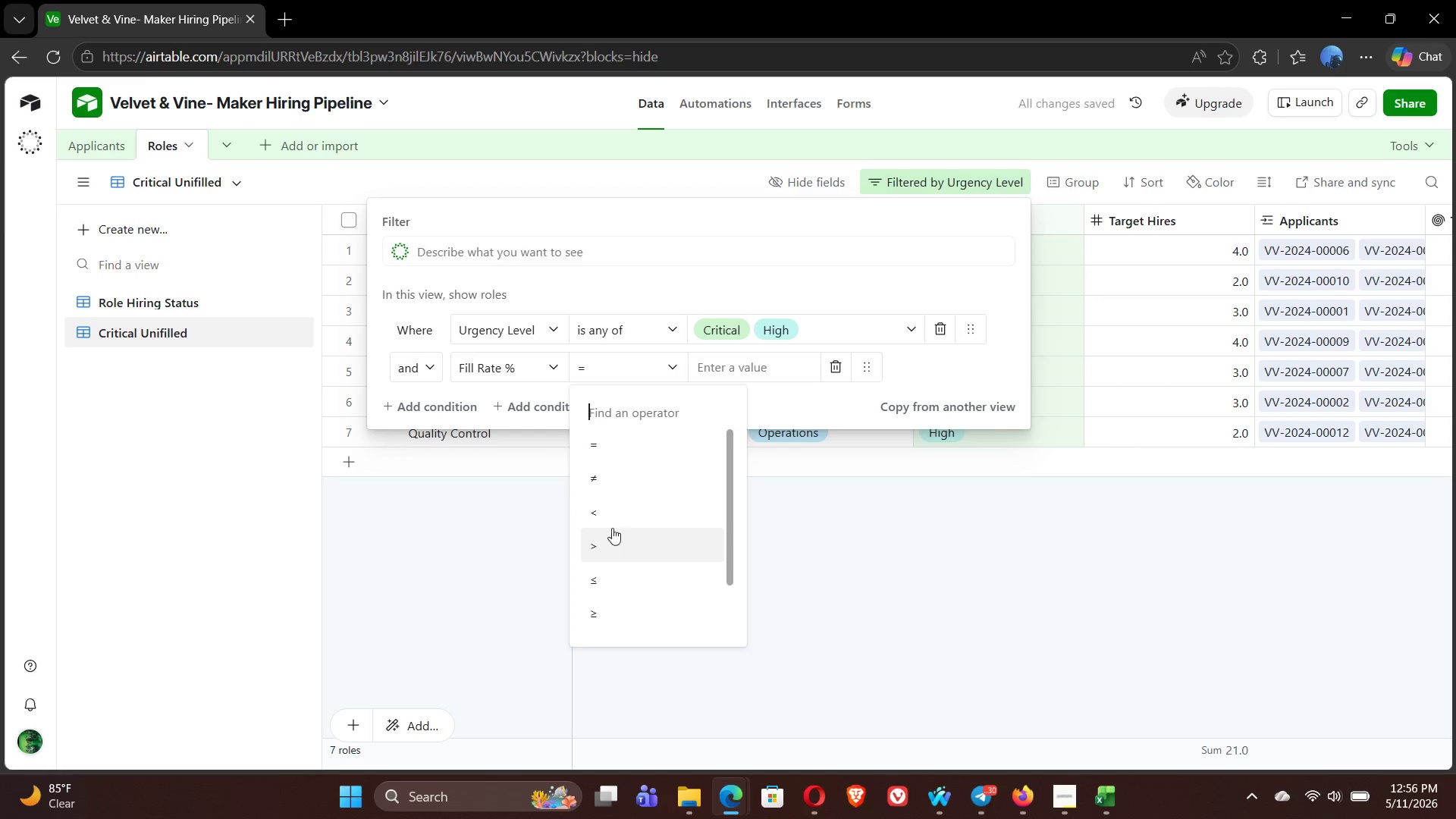 
left_click([617, 513])
 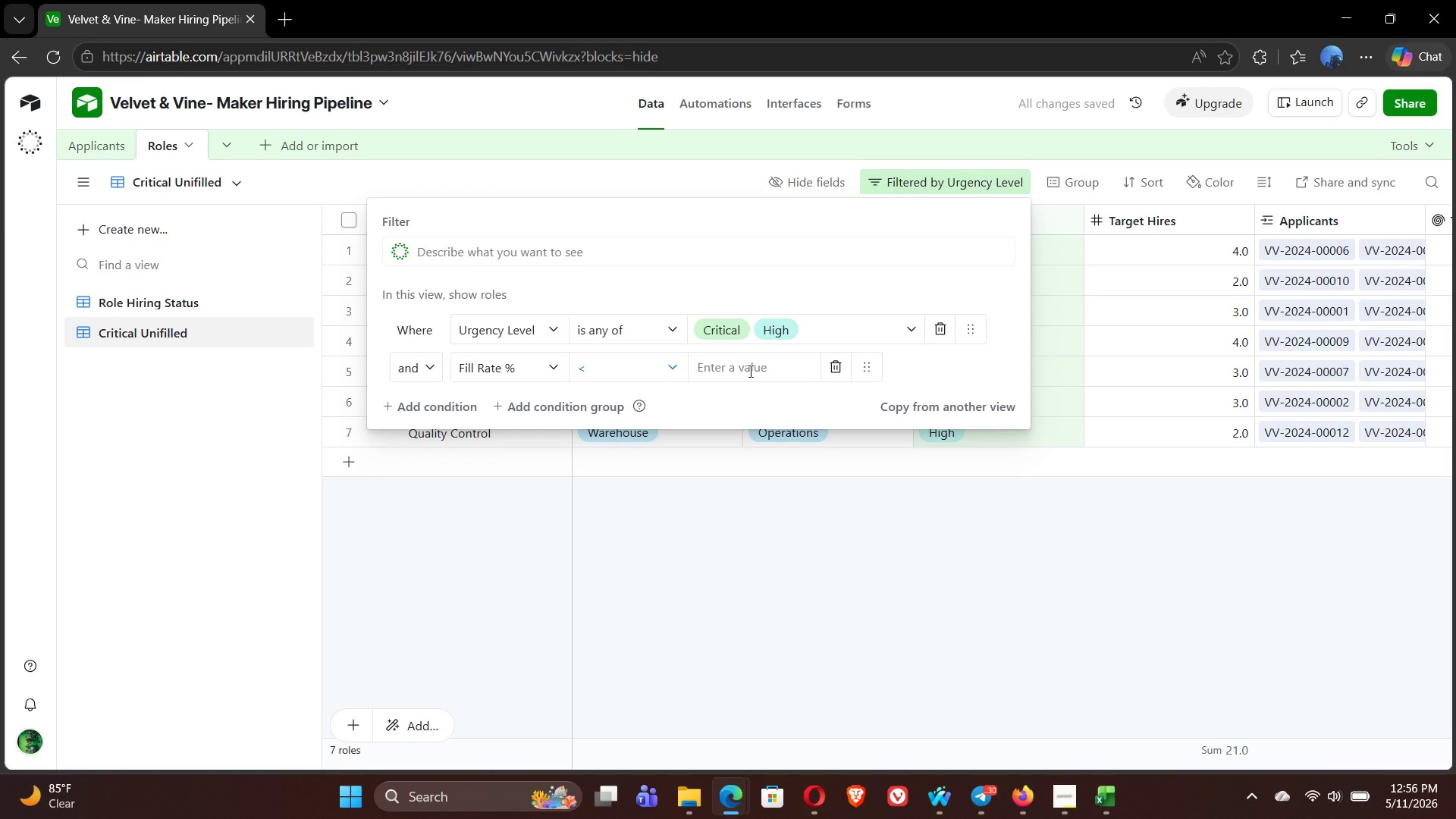 
left_click([749, 366])
 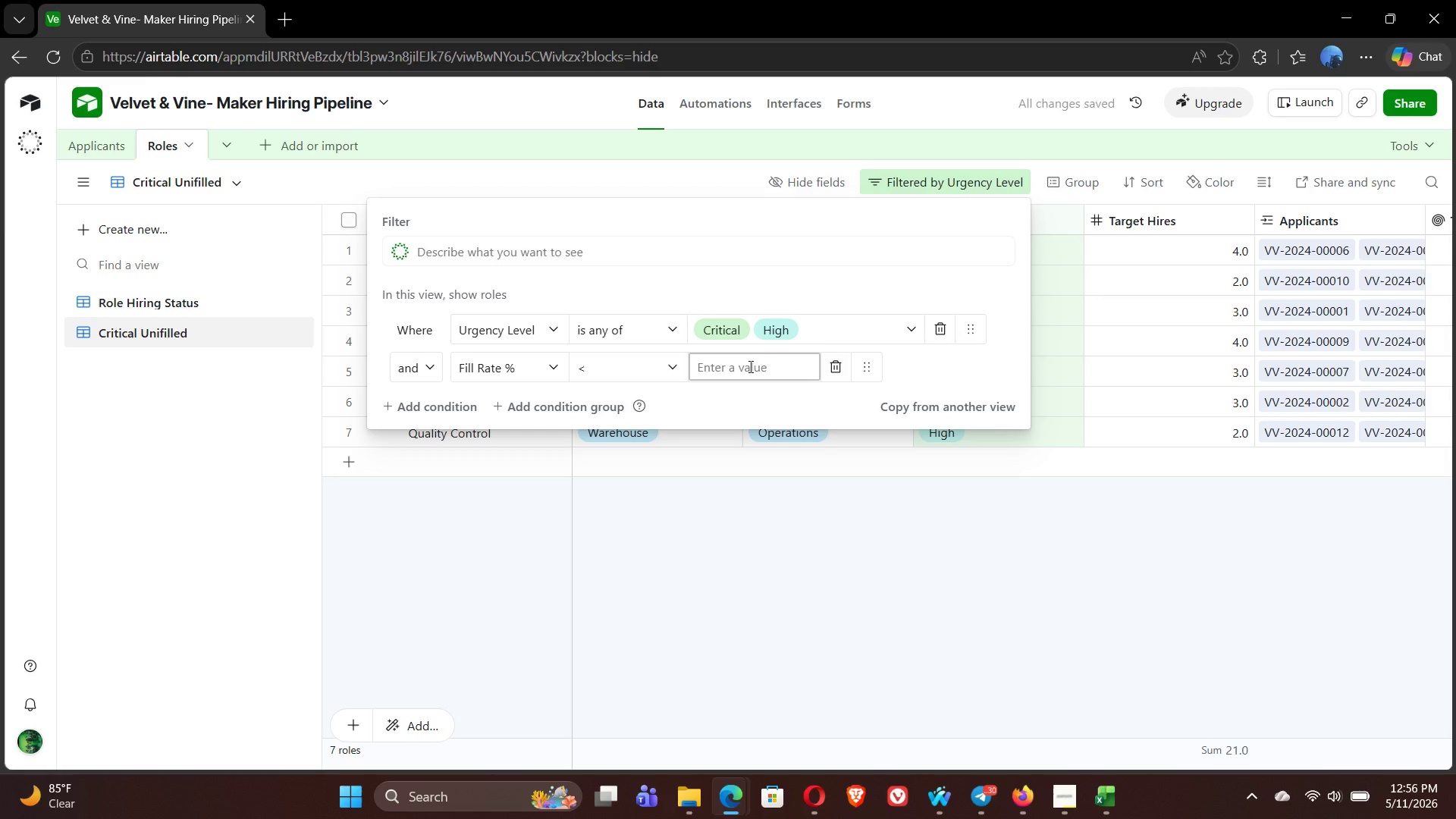 
type(100)
 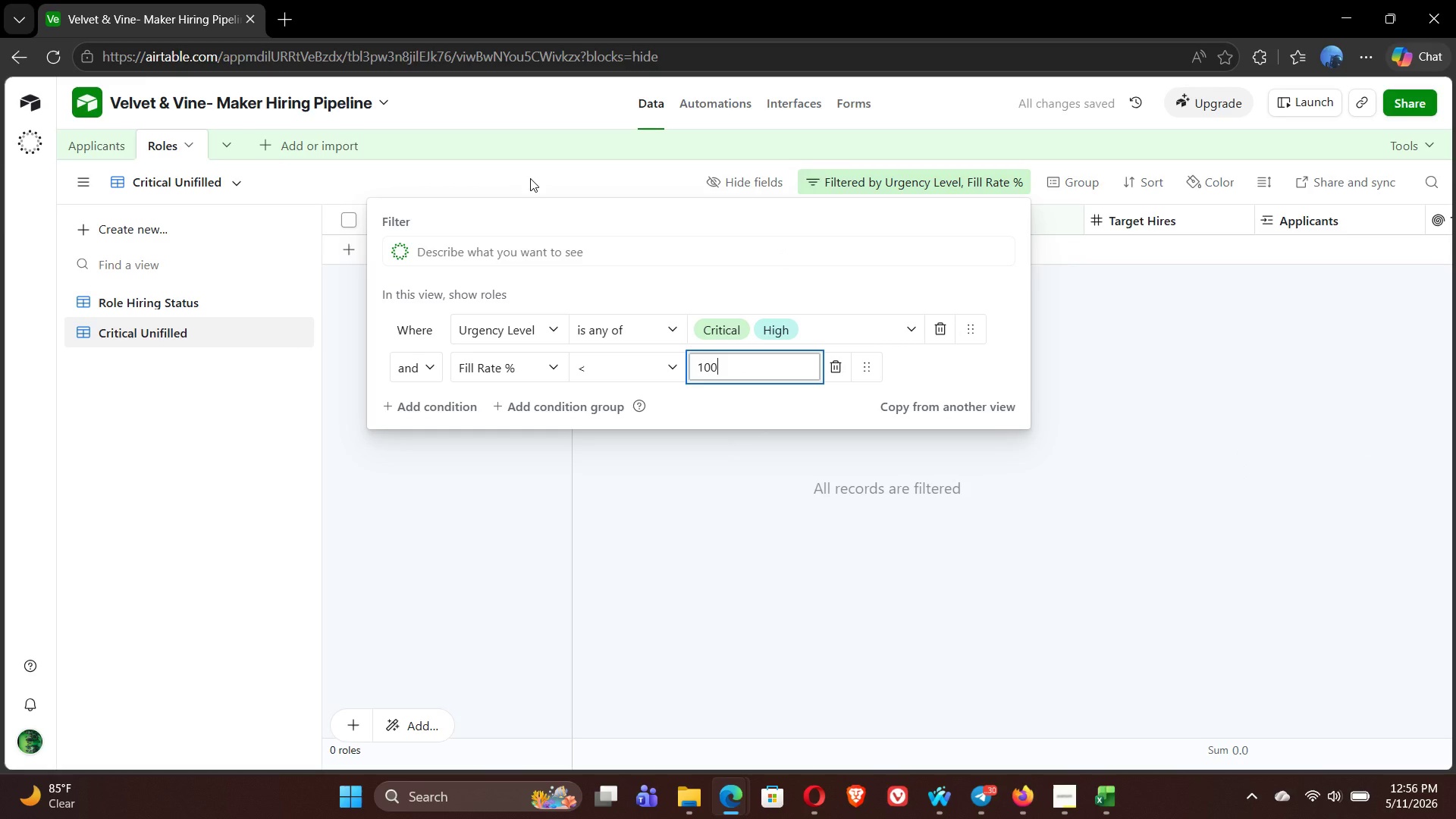 
wait(7.23)
 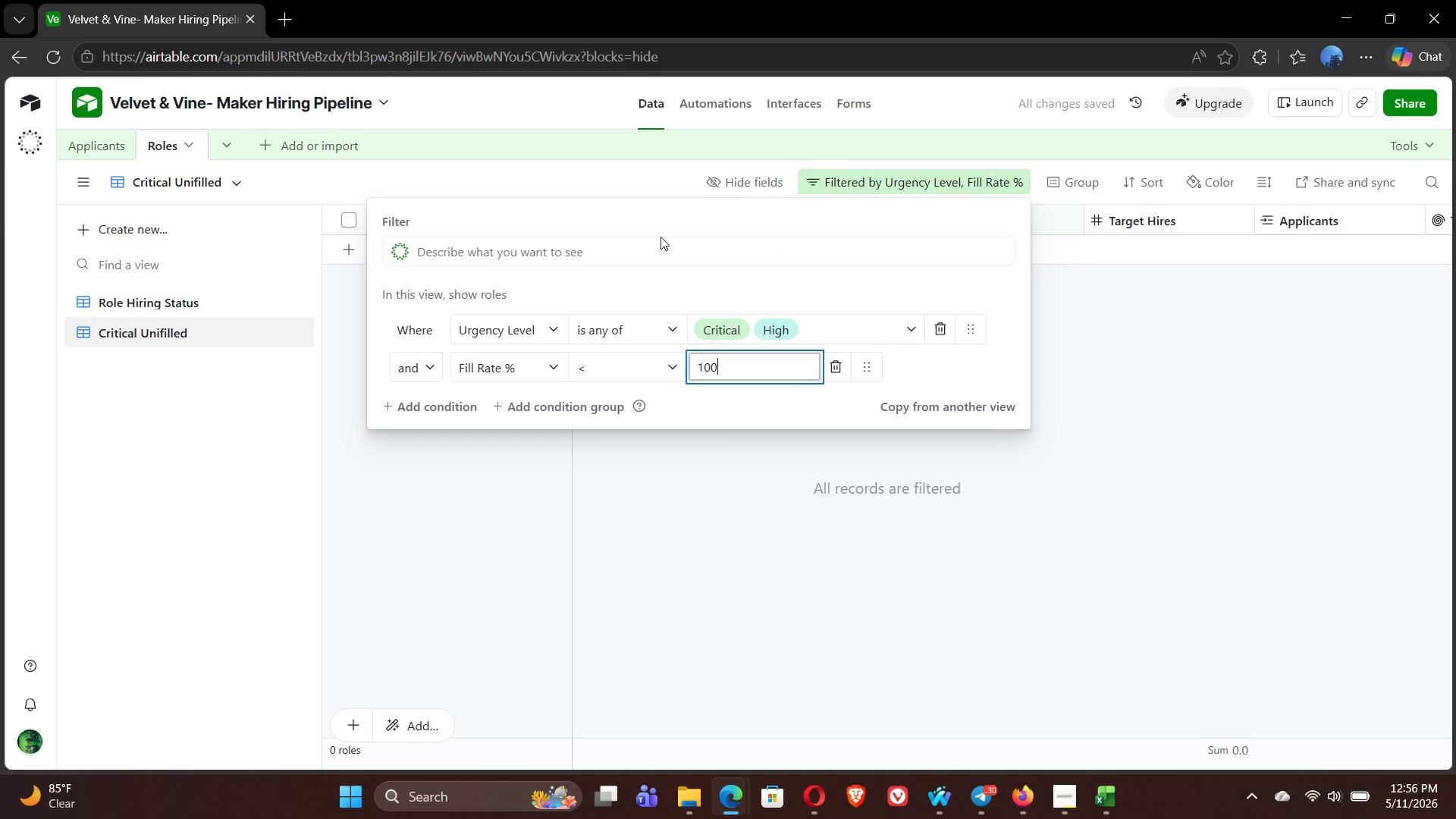 
left_click([1132, 184])
 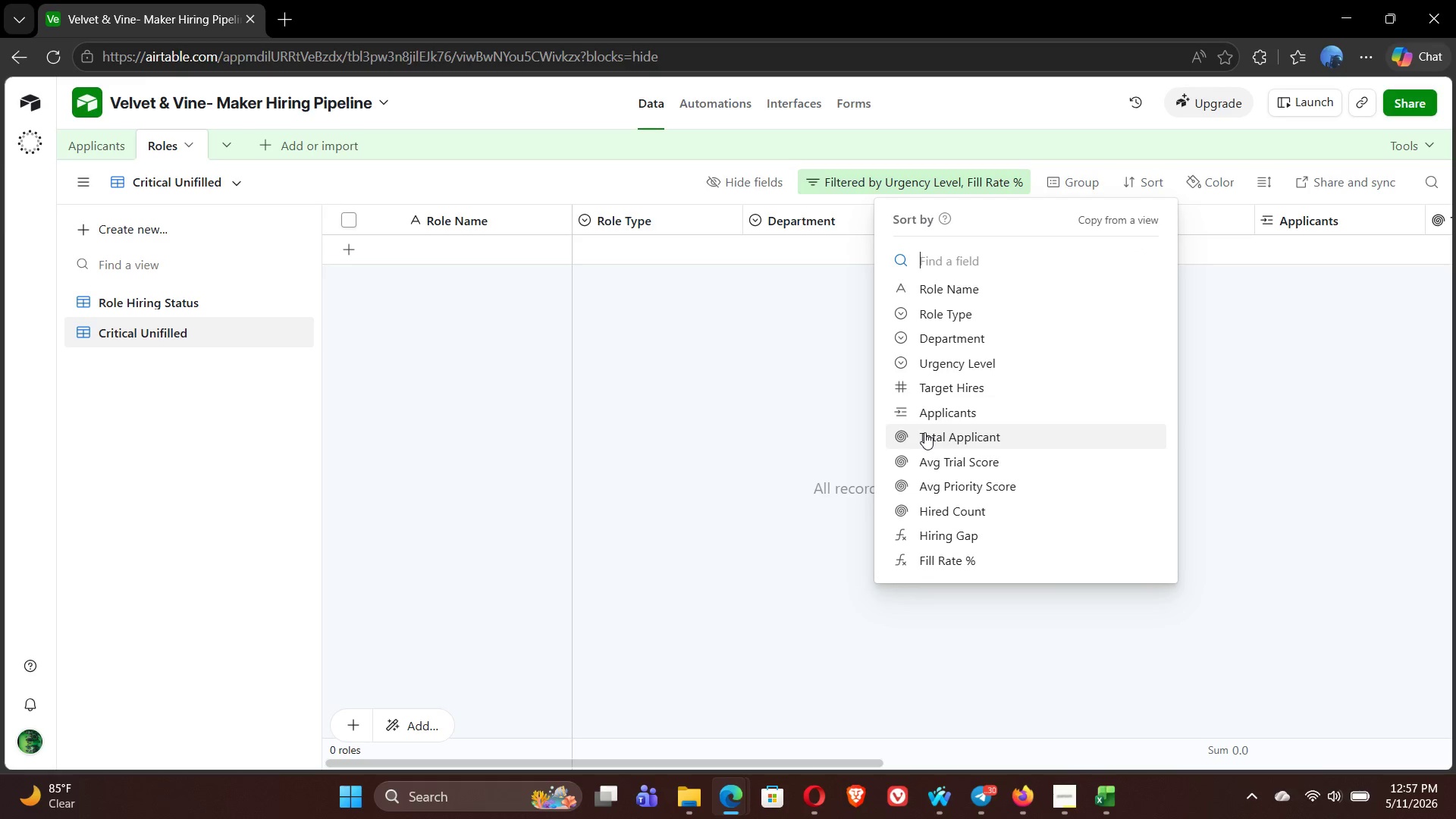 
left_click([961, 554])
 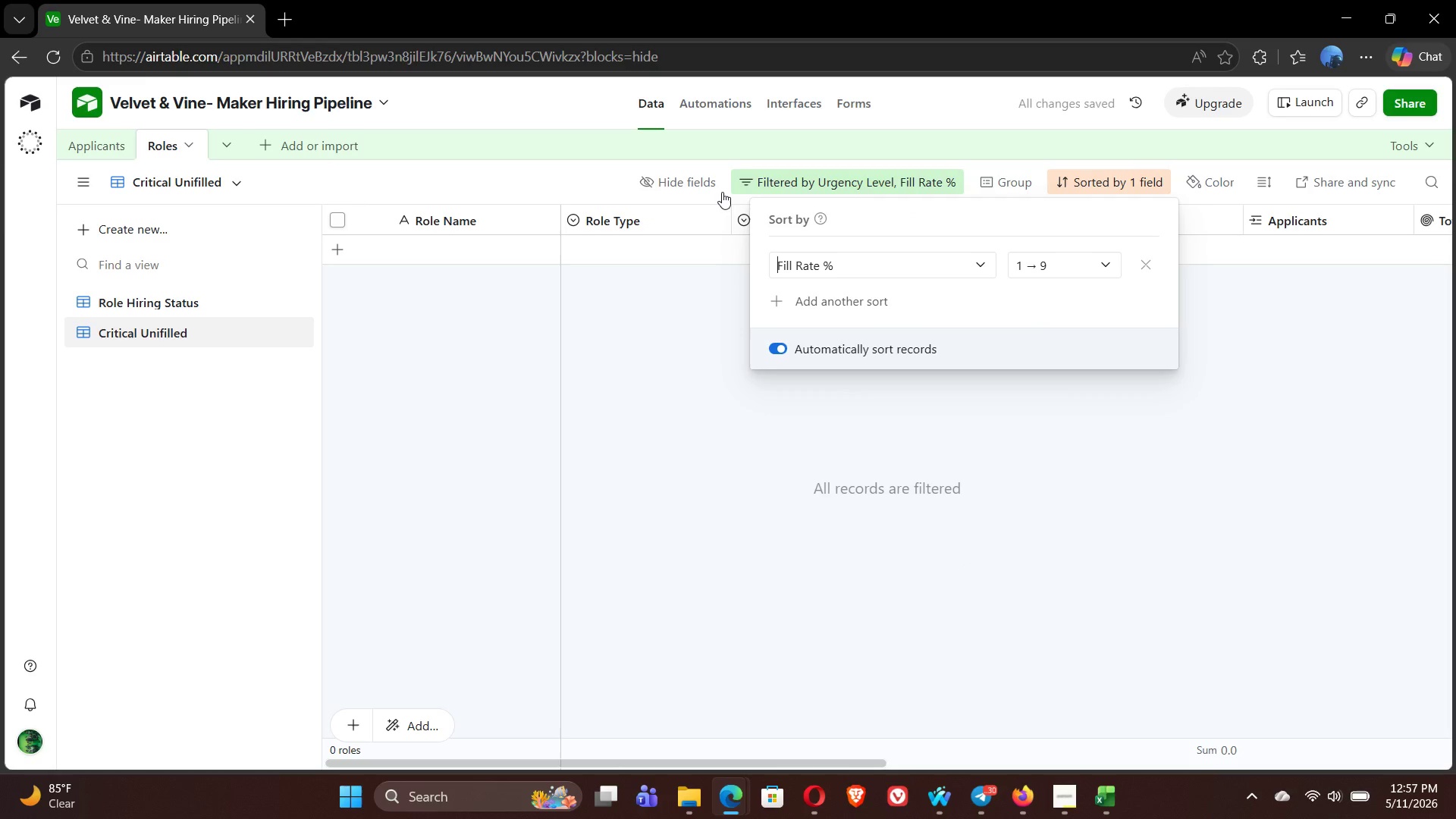 
left_click([533, 190])
 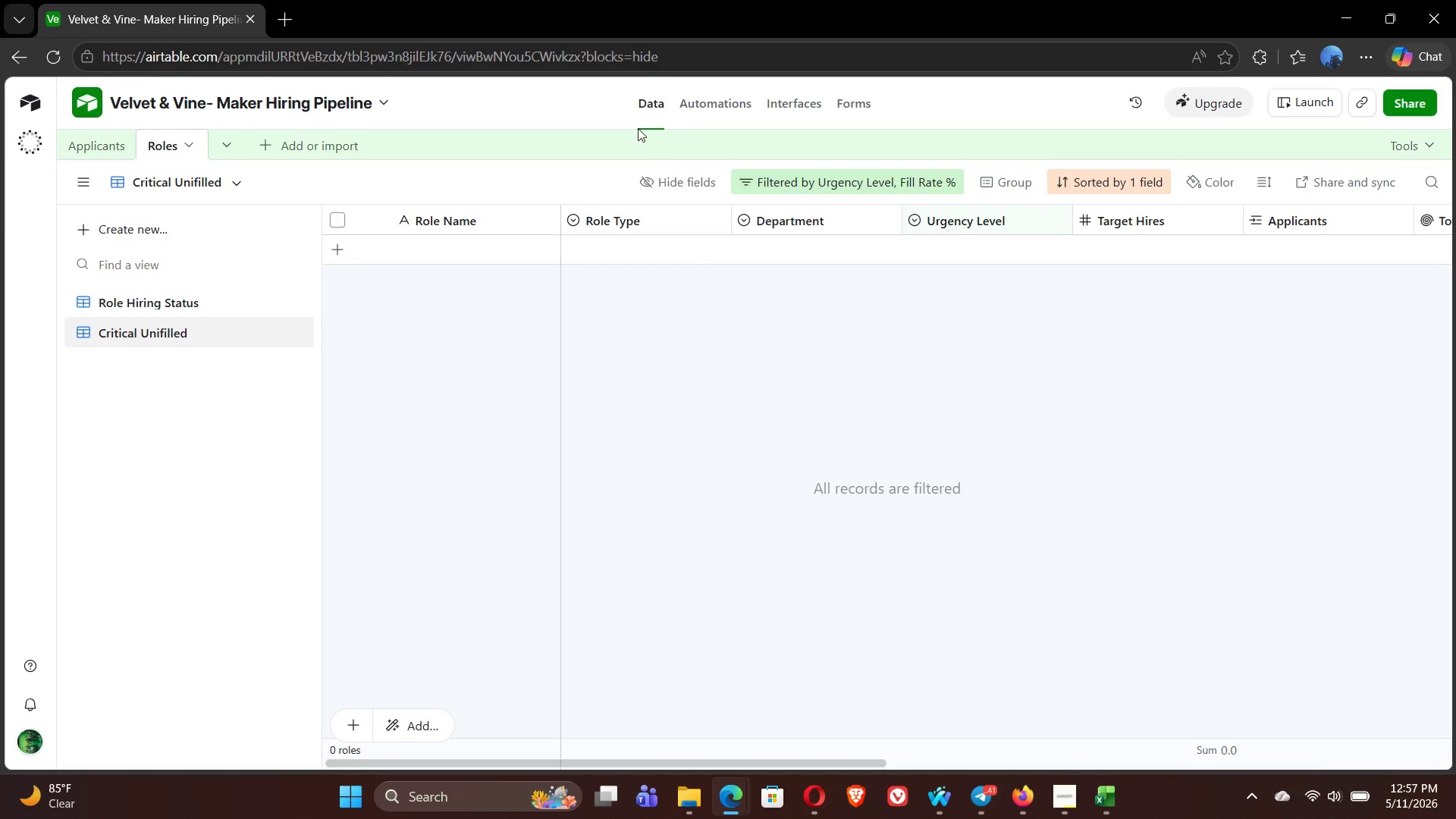 
wait(37.48)
 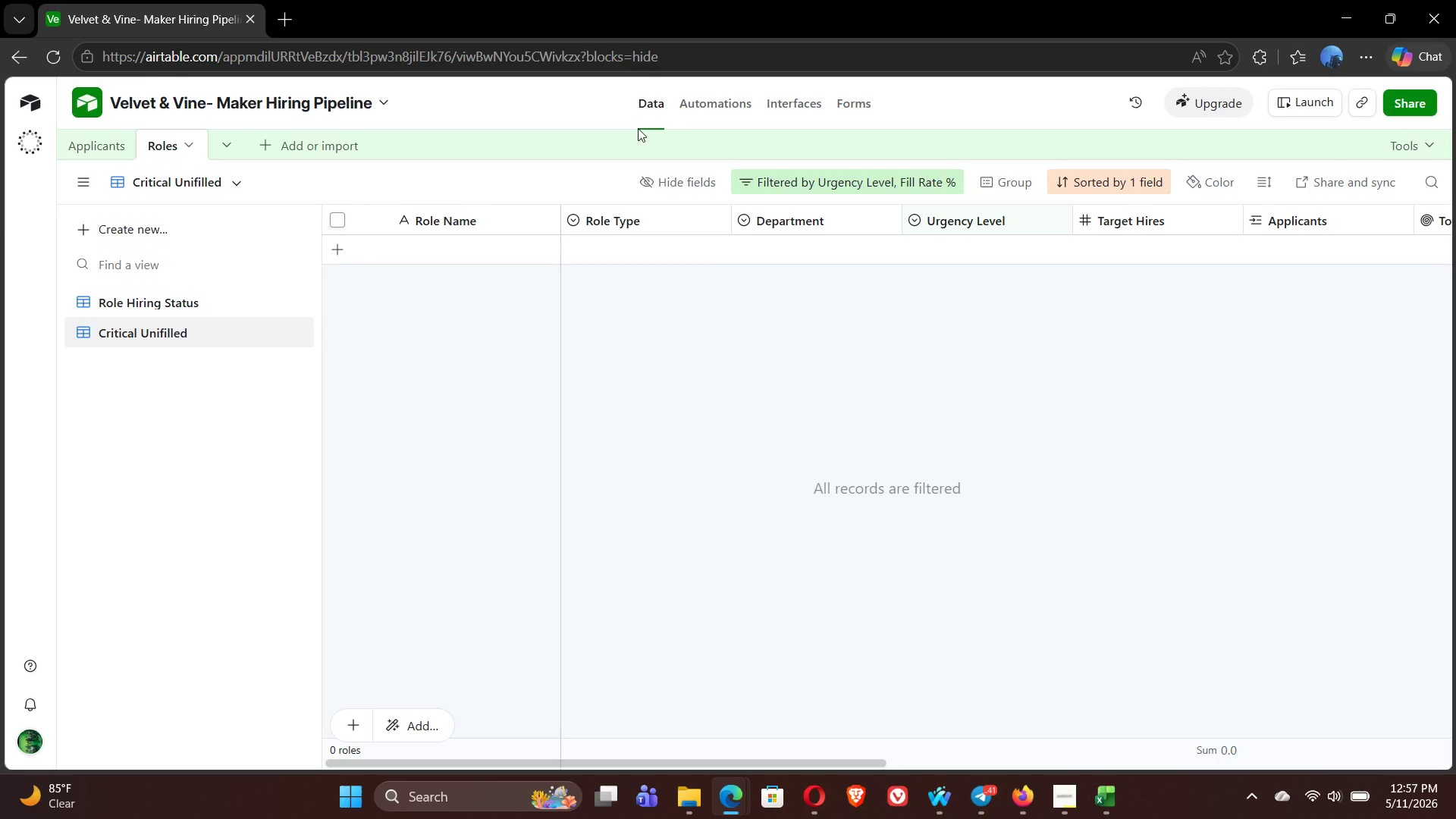 
left_click([714, 107])
 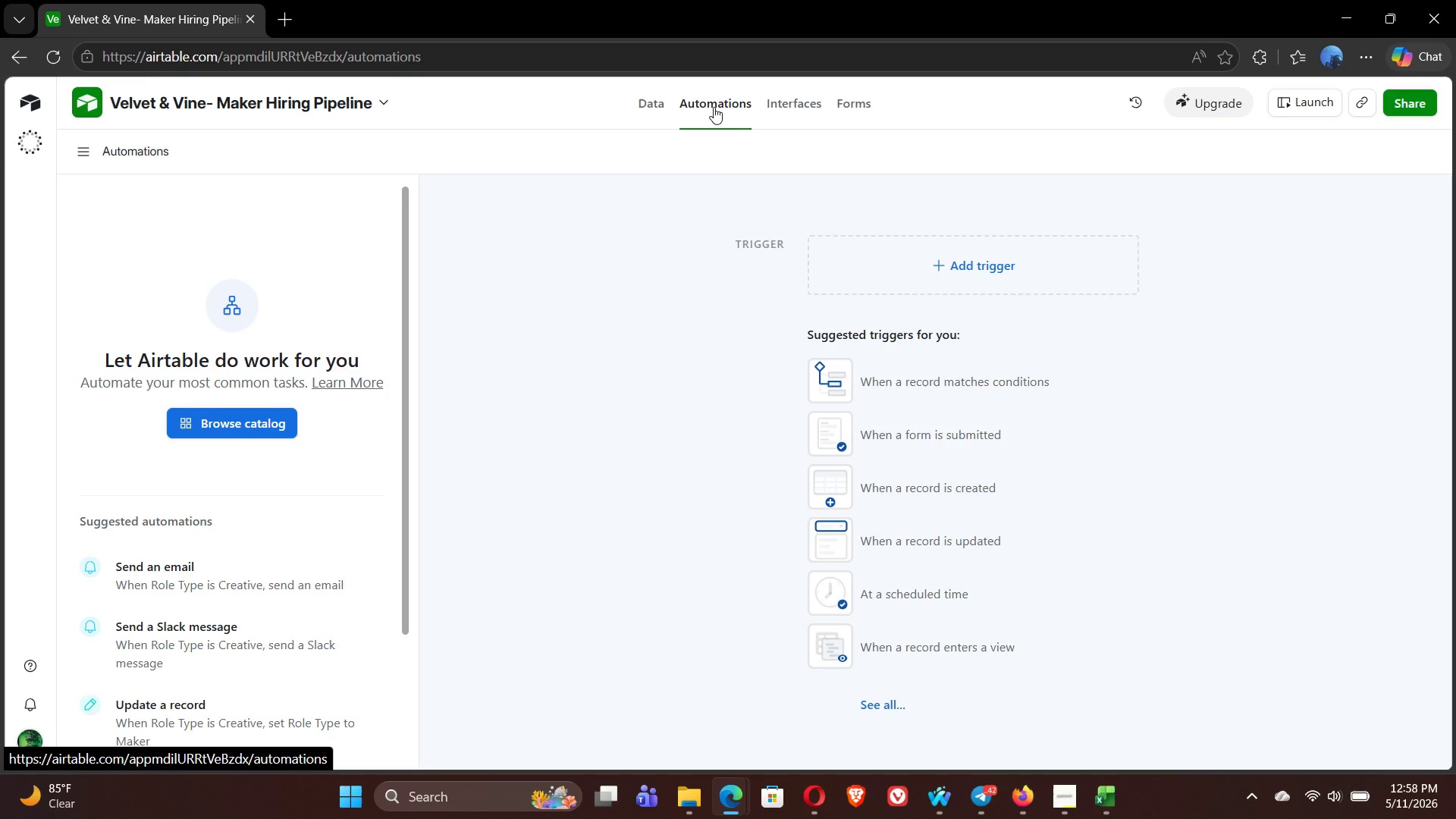 
wait(81.25)
 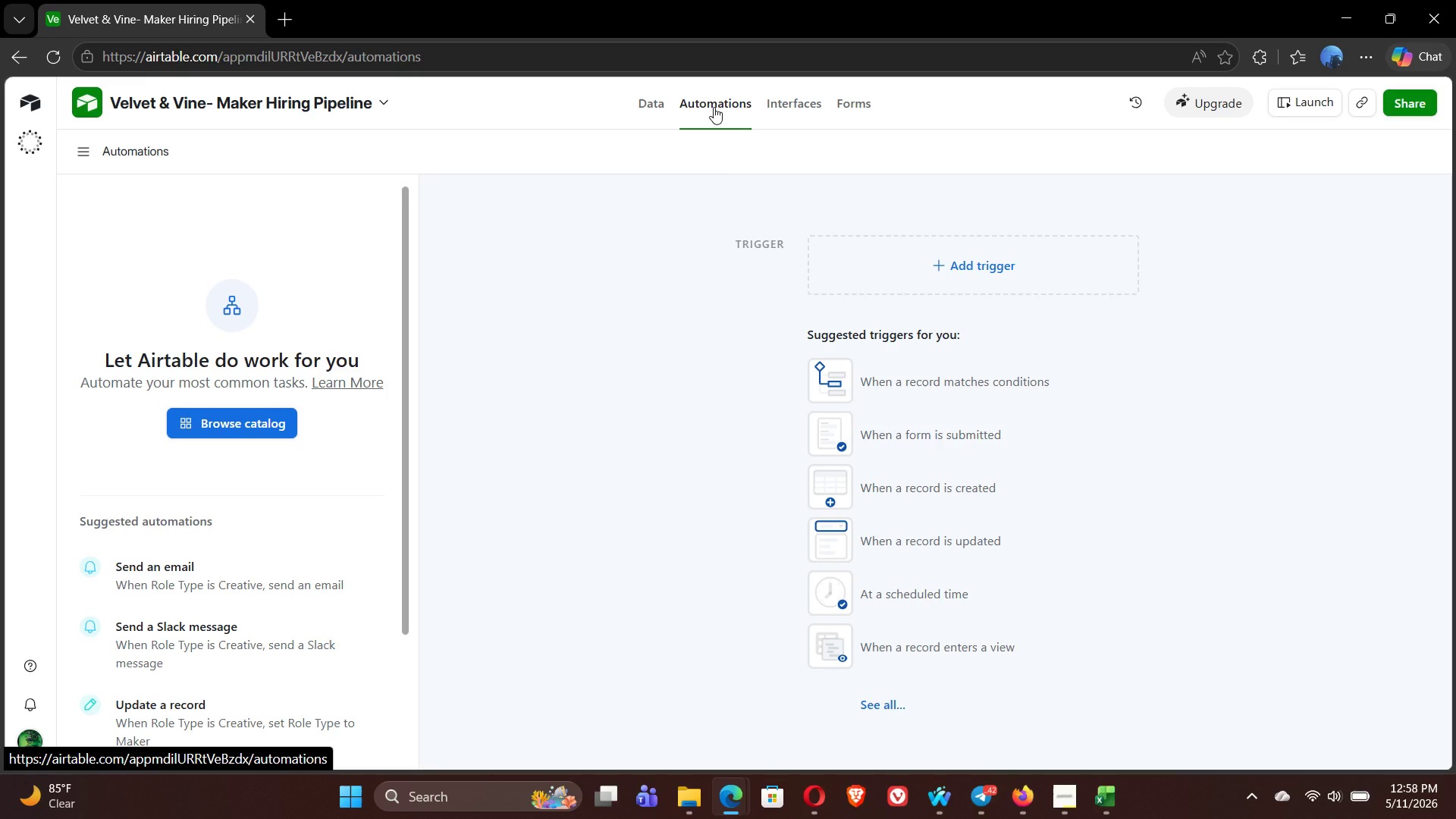 
left_click([1038, 739])